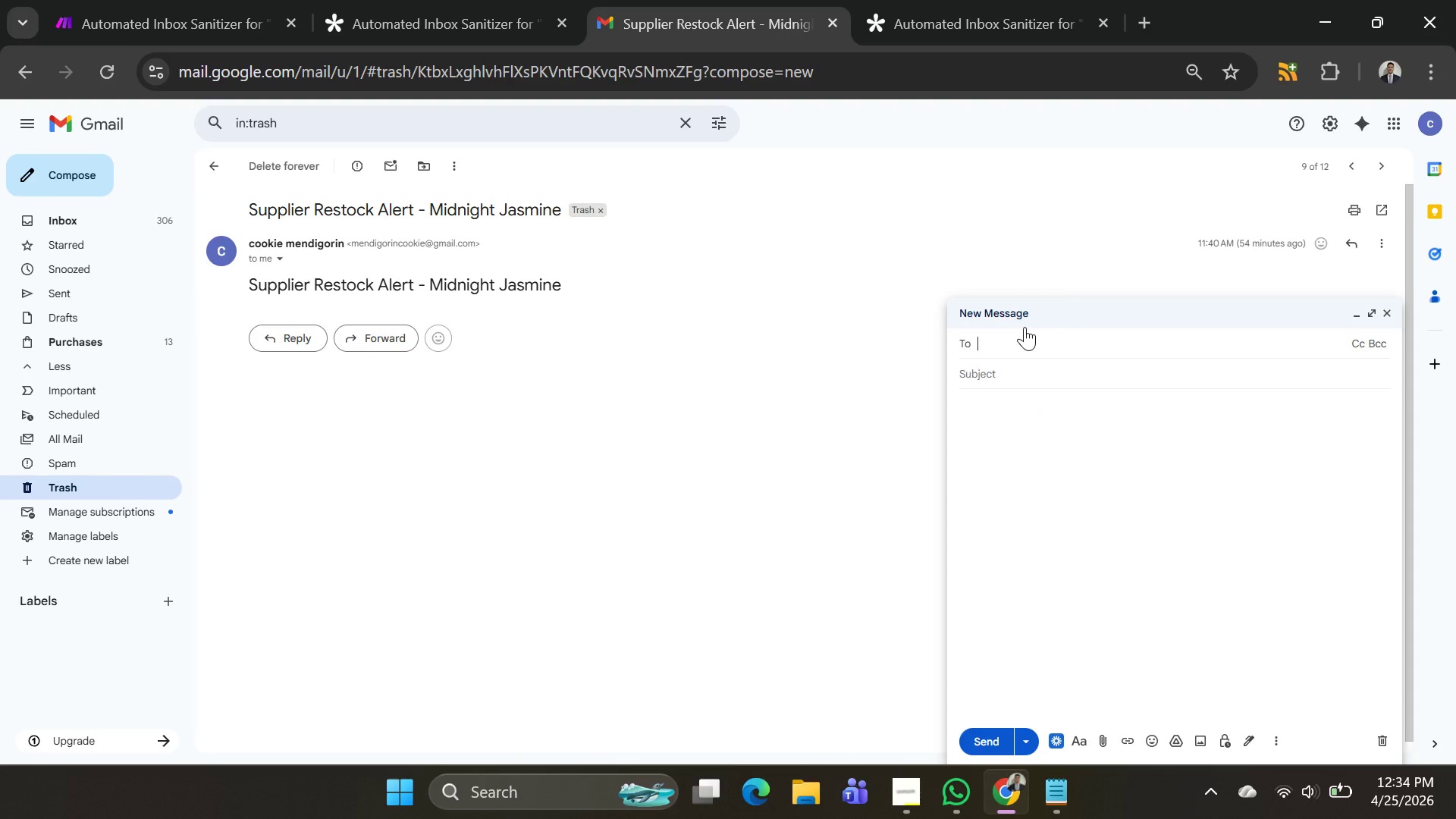 
type(mend)
 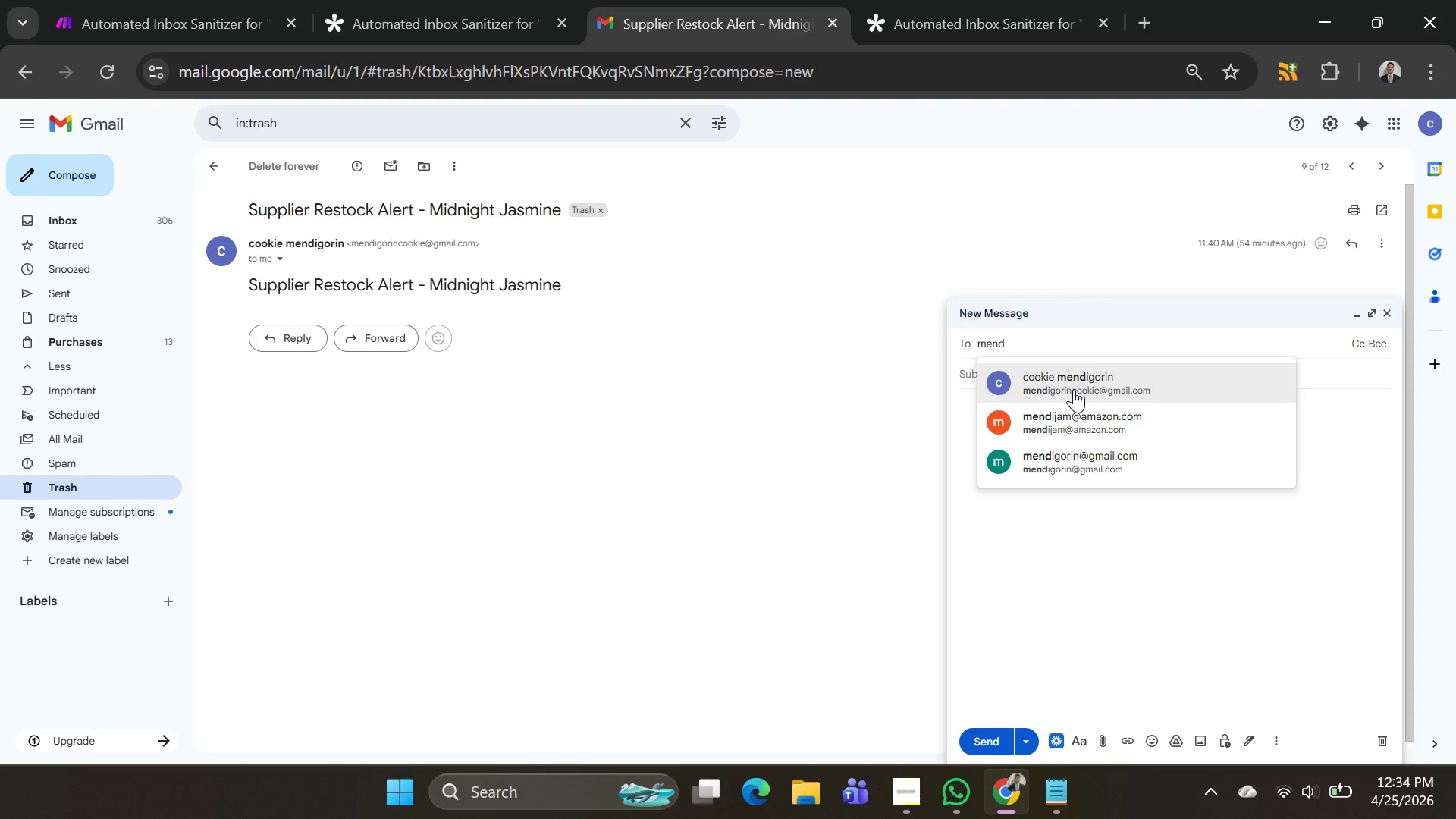 
left_click([1074, 389])
 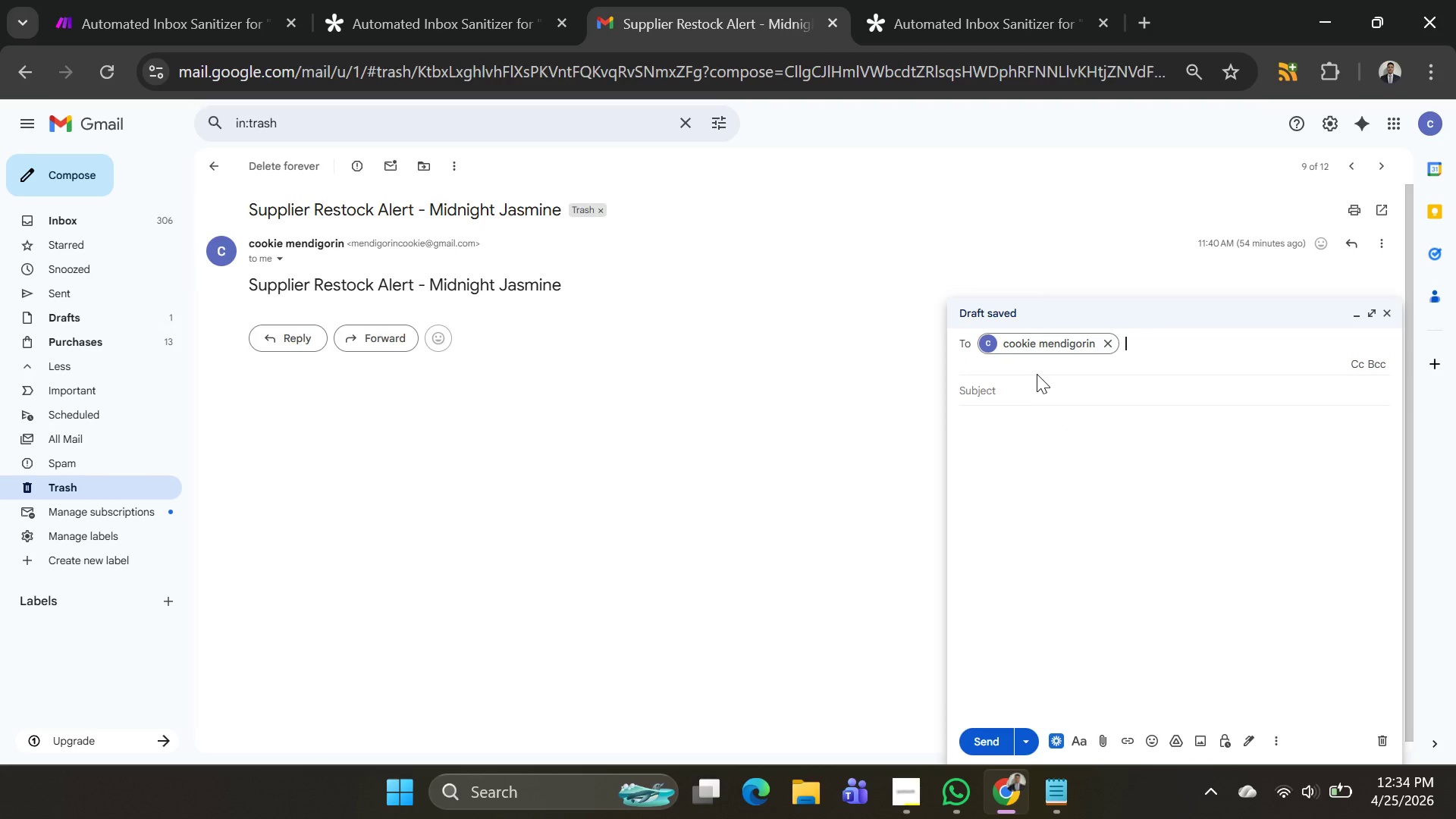 
left_click_drag(start_coordinate=[1037, 374], to_coordinate=[1032, 374])
 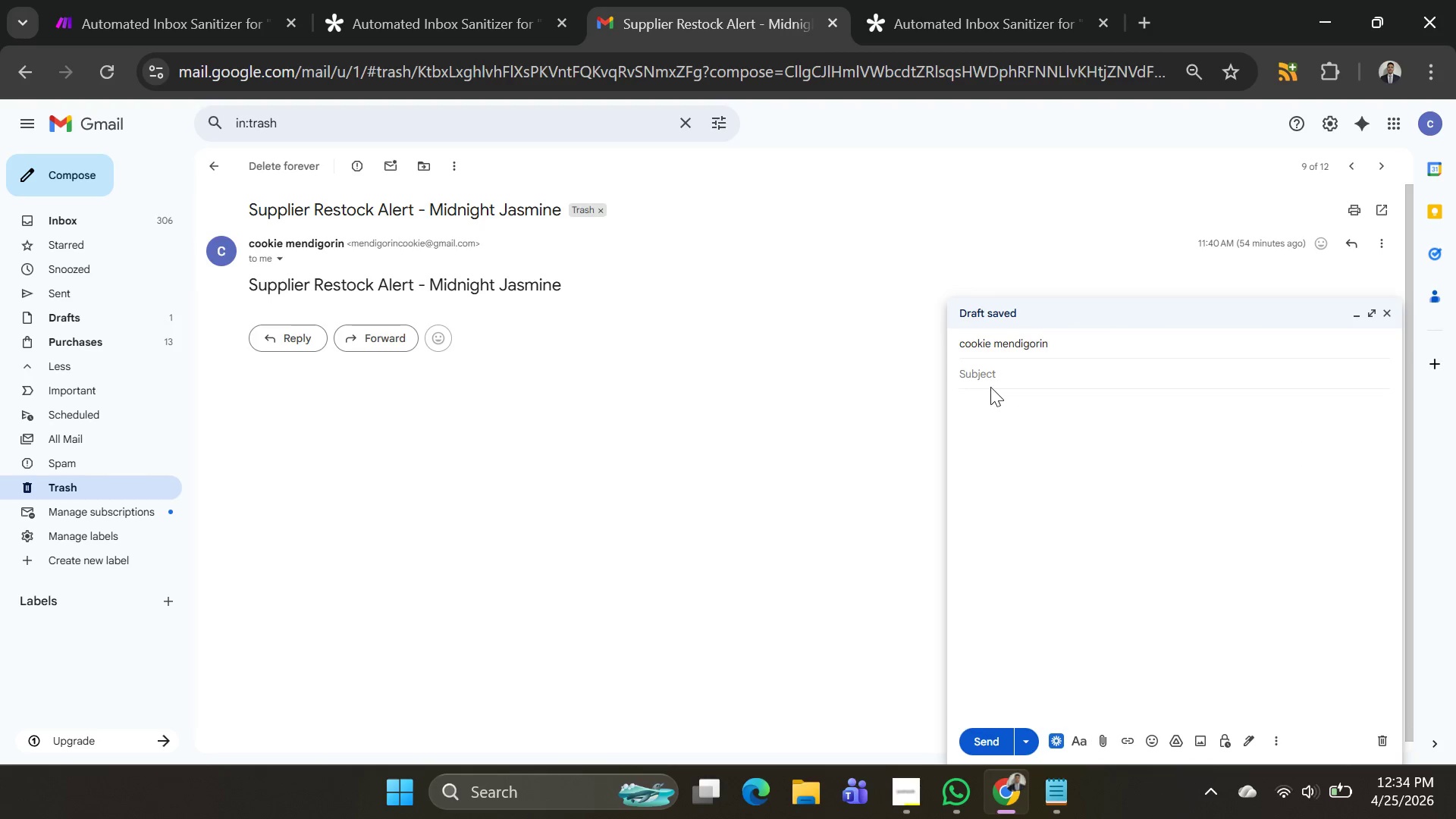 
double_click([992, 372])
 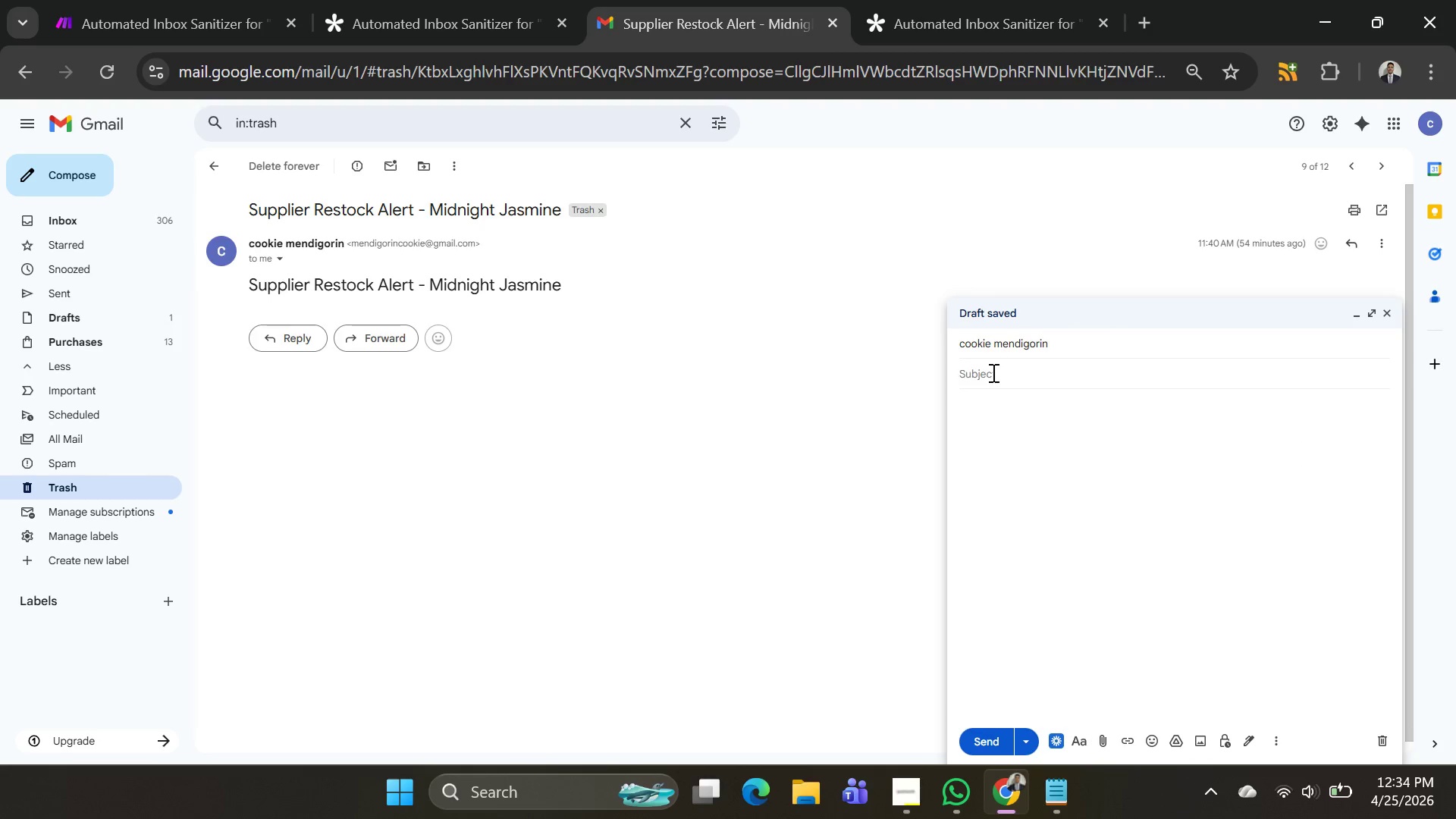 
key(Control+V)
 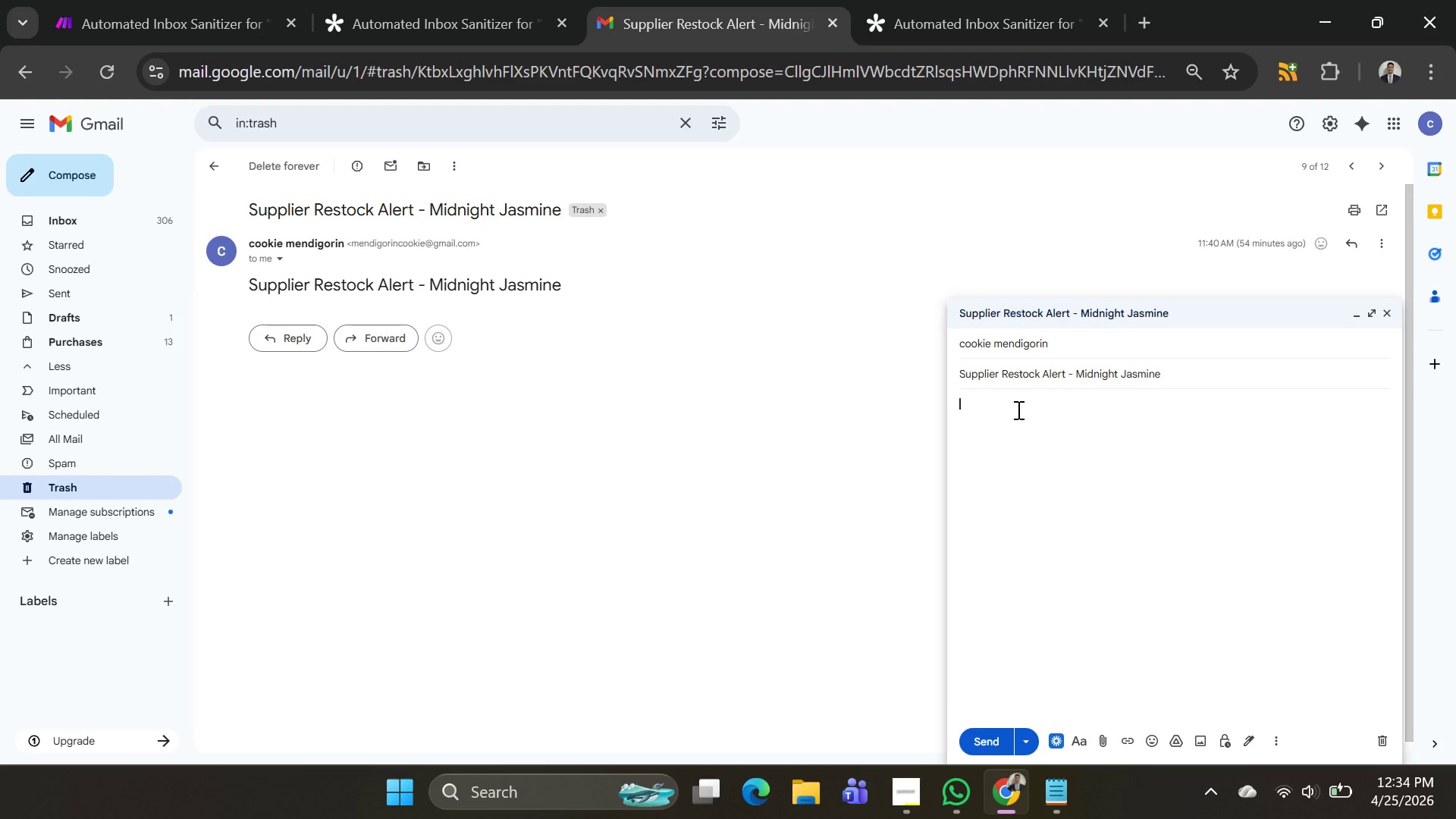 
left_click([1017, 410])
 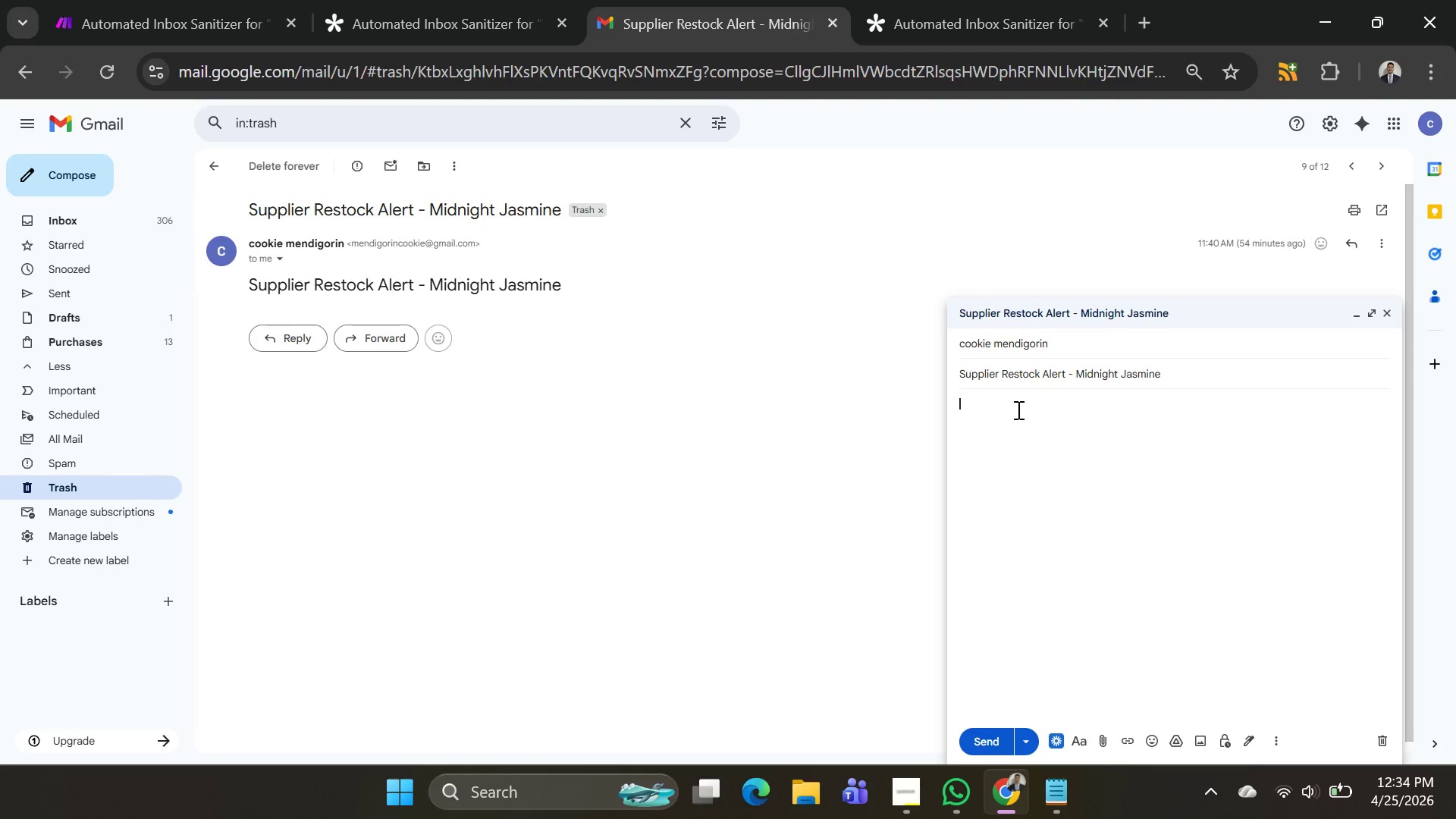 
key(Control+V)
 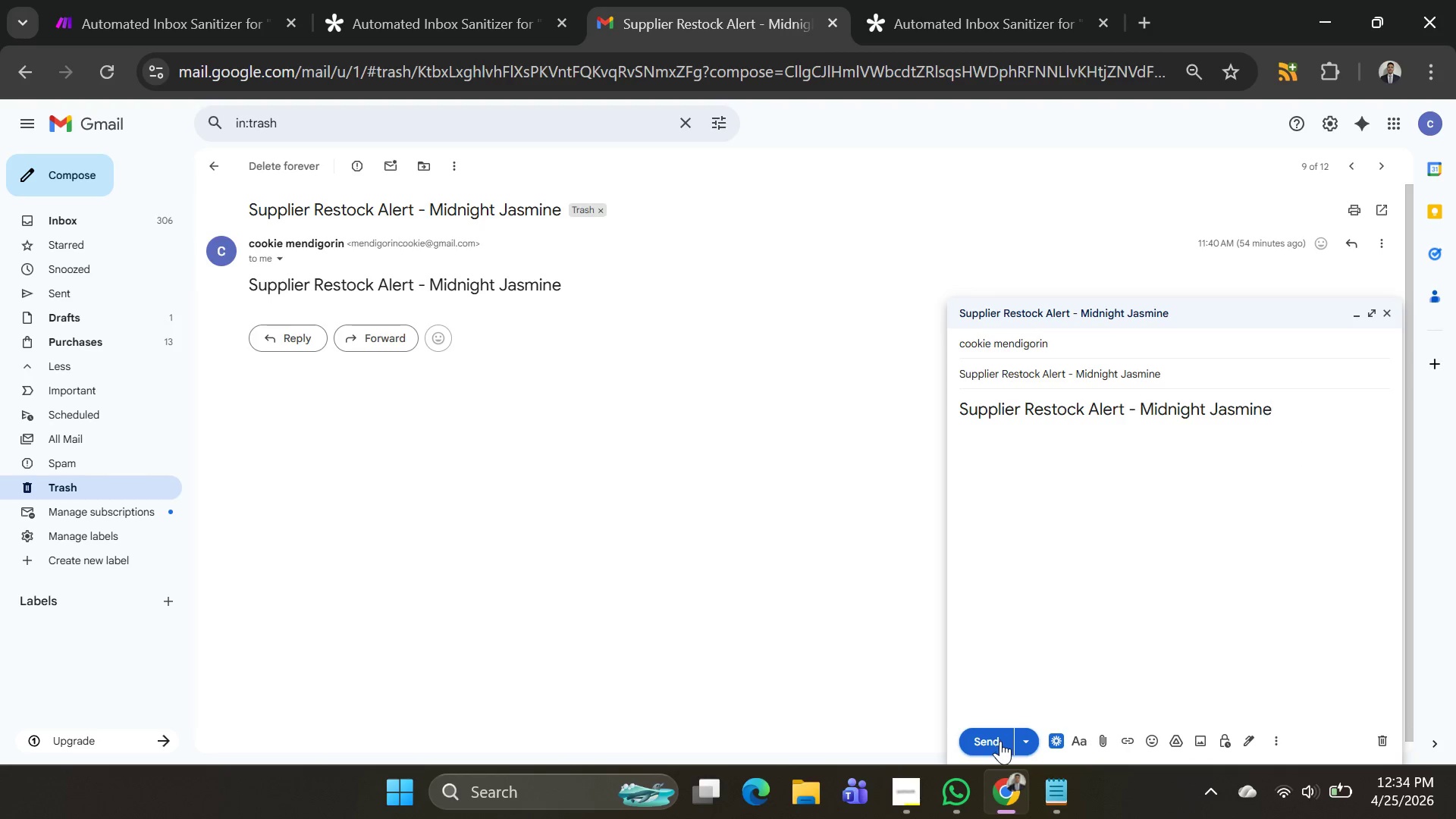 
left_click([1000, 741])
 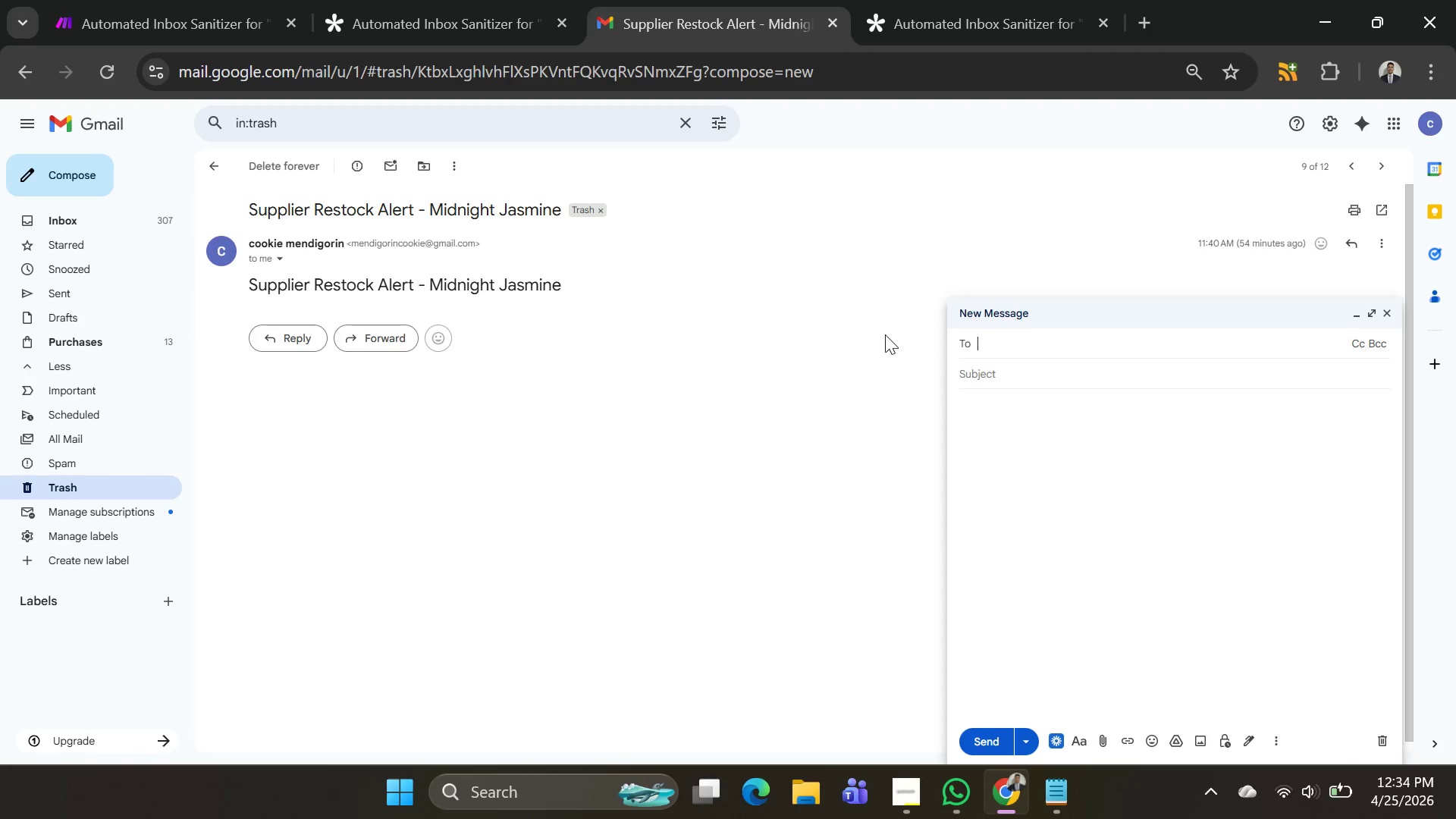 
type(mend)
 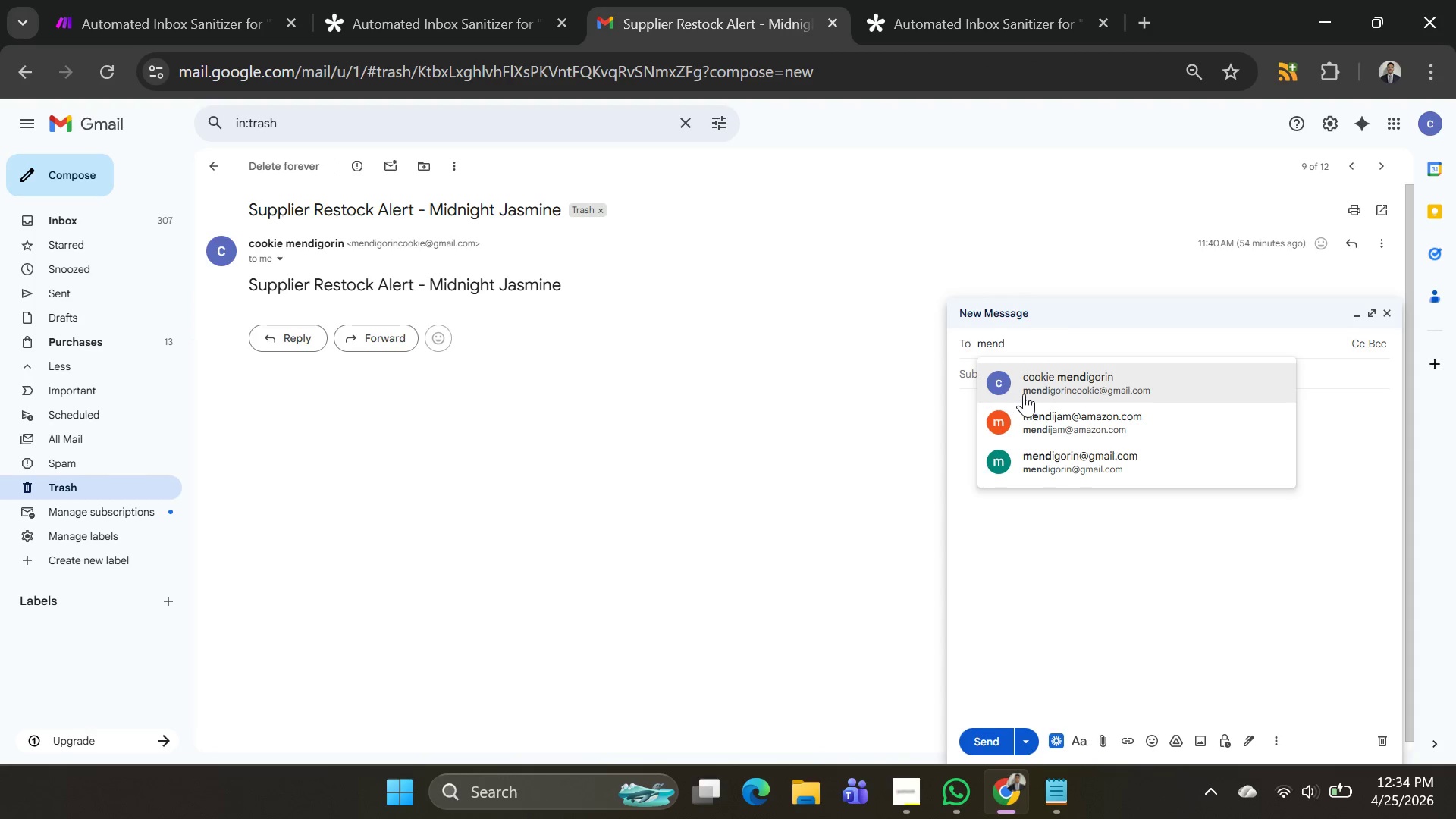 
left_click([1028, 392])
 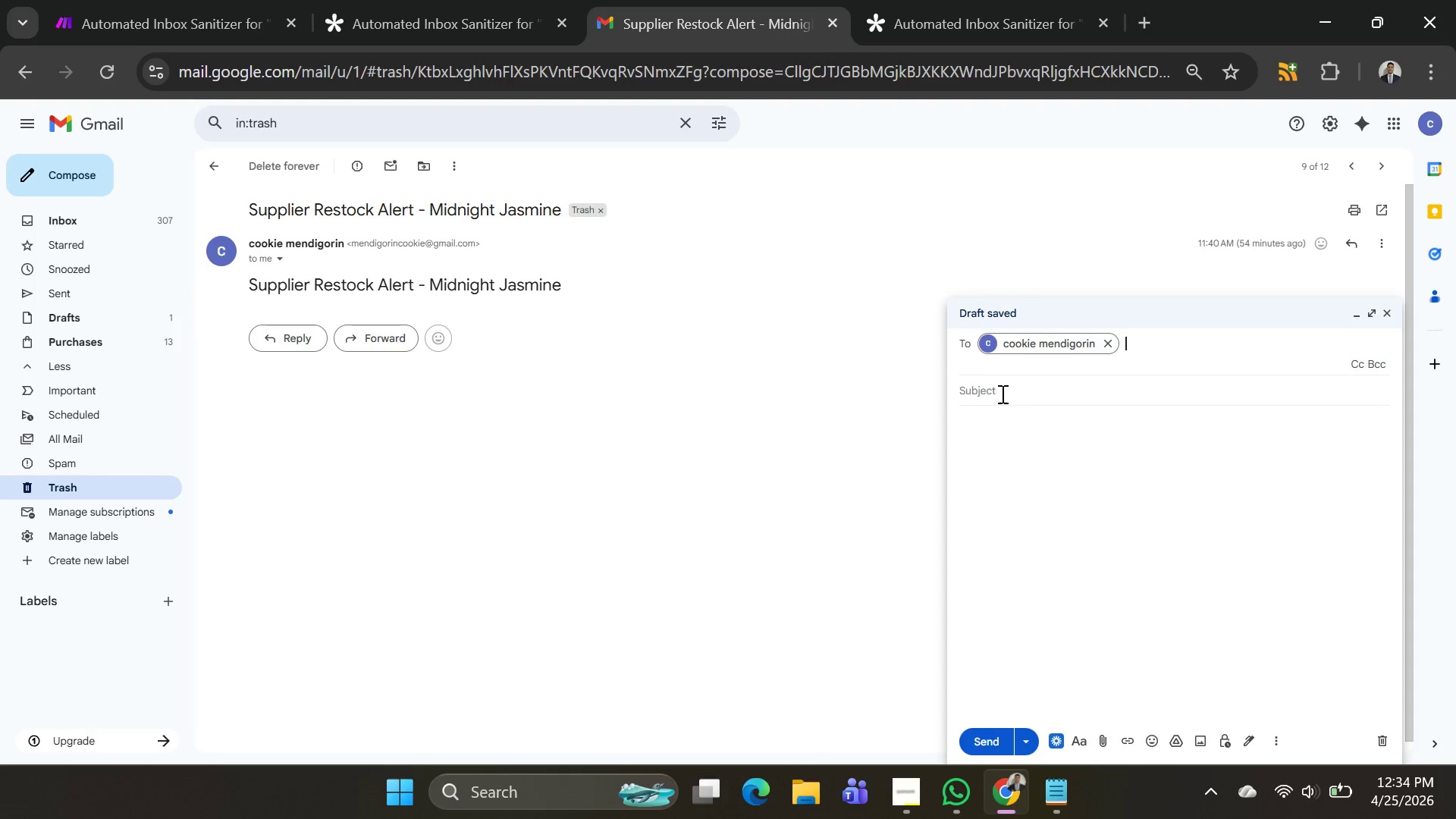 
left_click([1001, 388])
 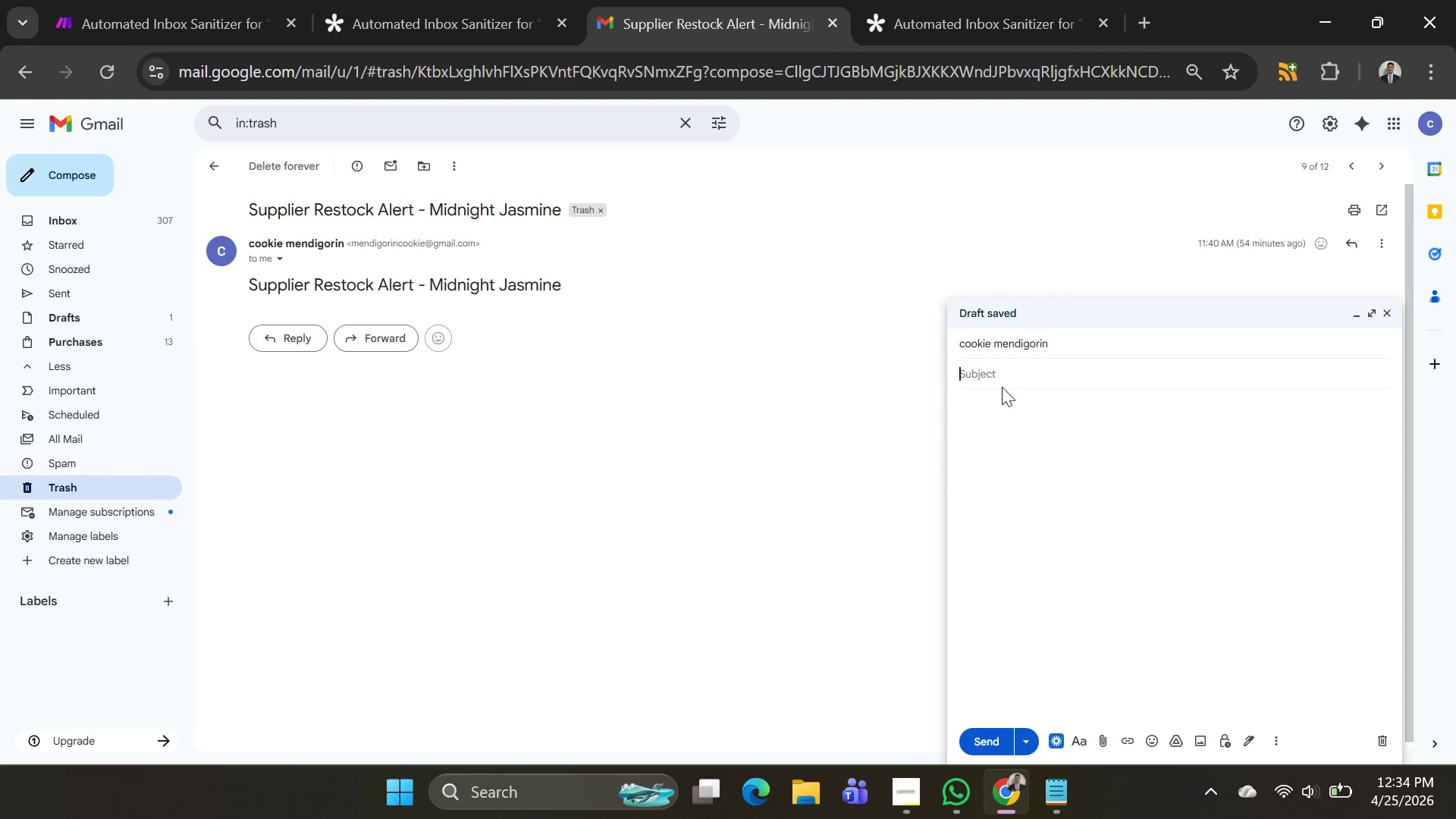 
key(Control+V)
 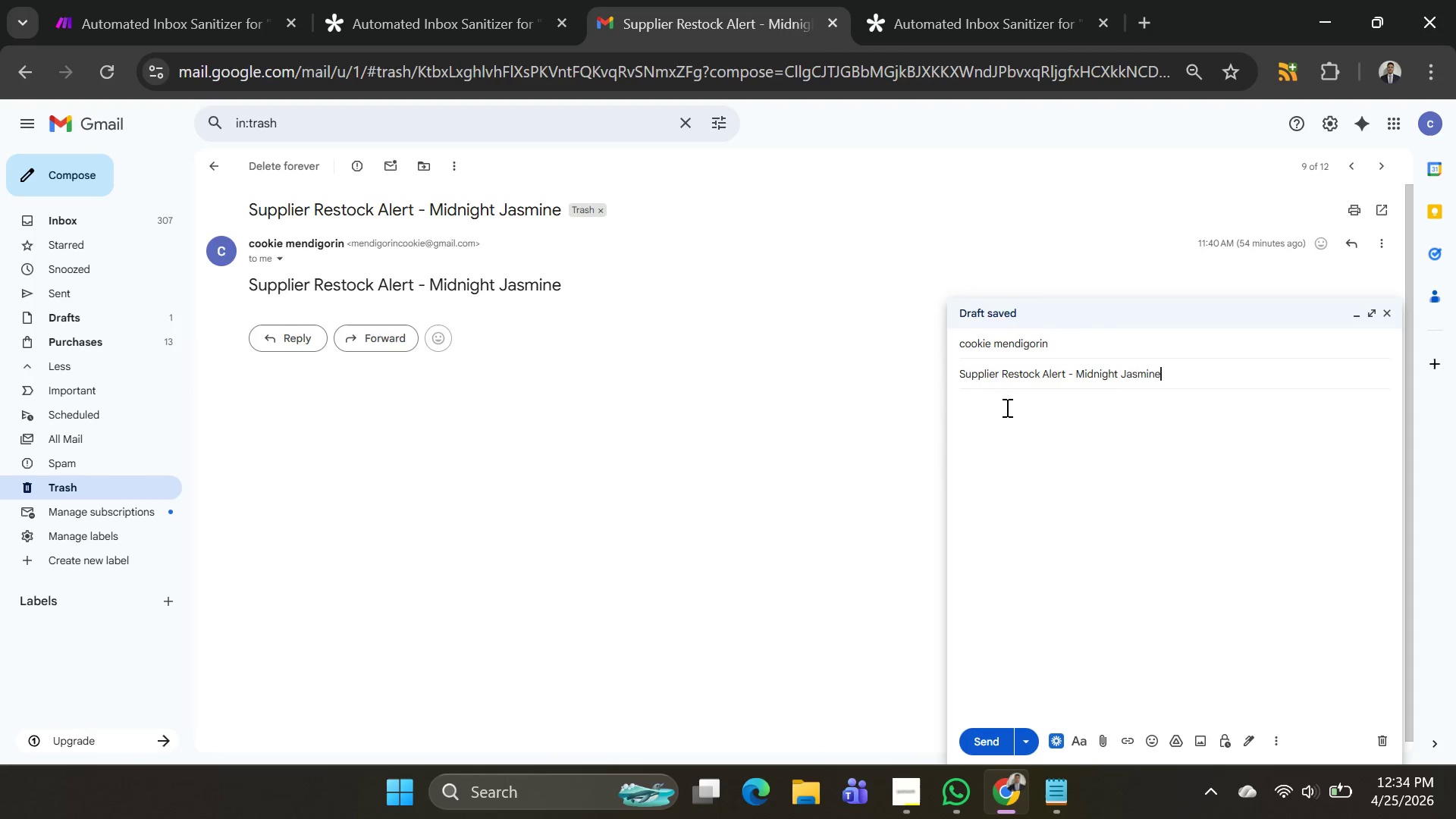 
left_click([1006, 409])
 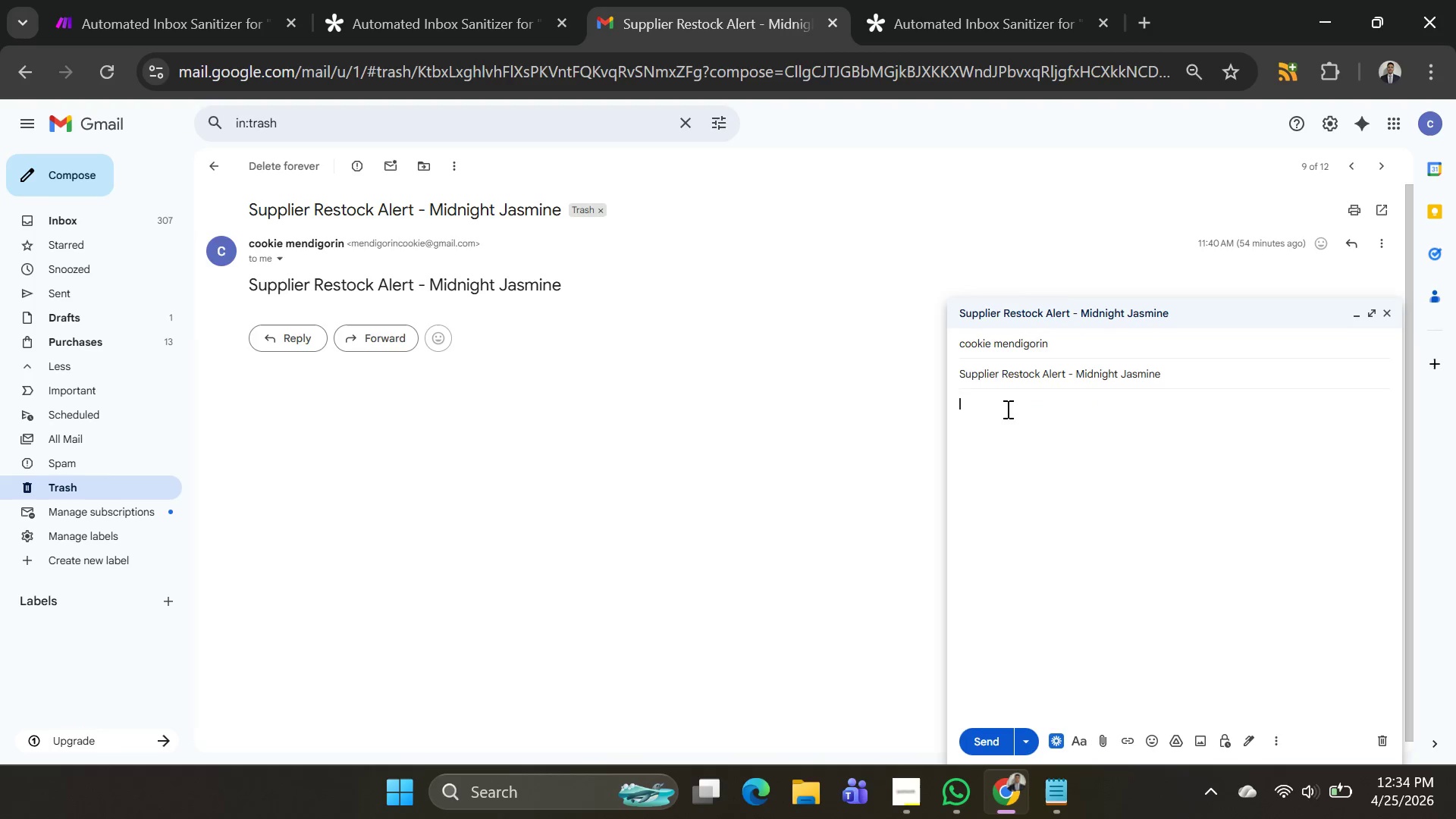 
key(Control+ControlLeft)
 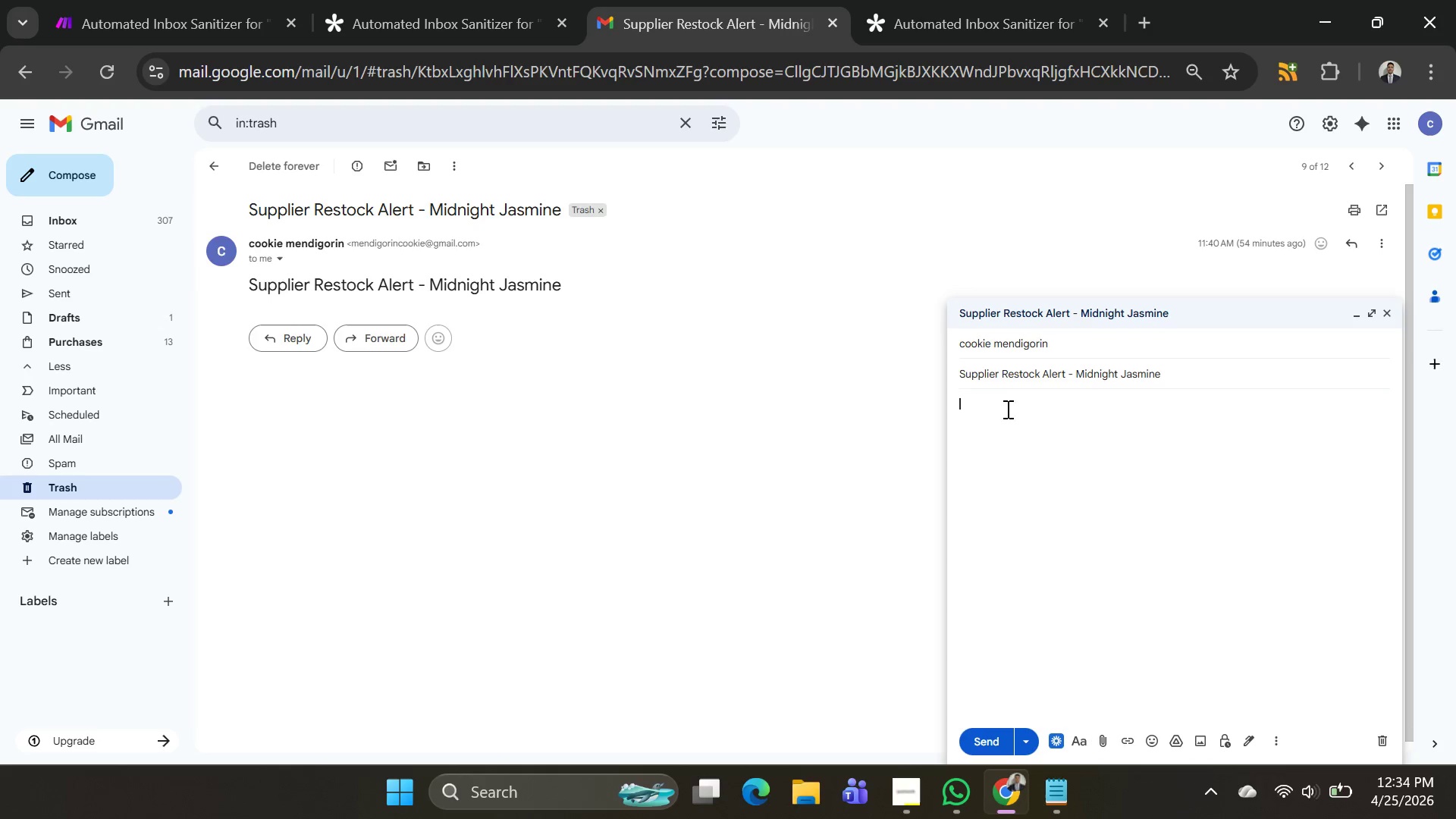 
key(Control+V)
 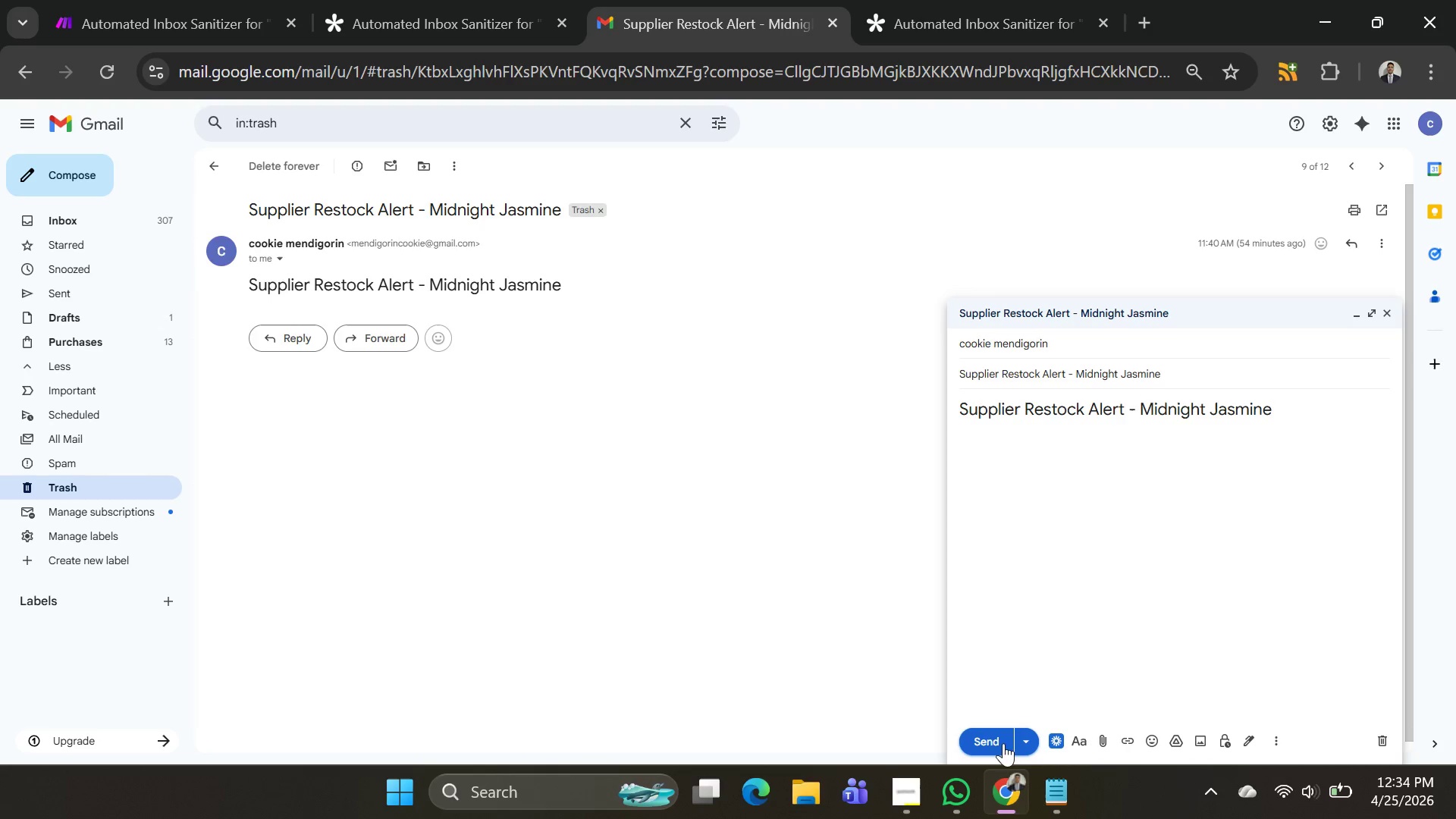 
left_click([984, 738])
 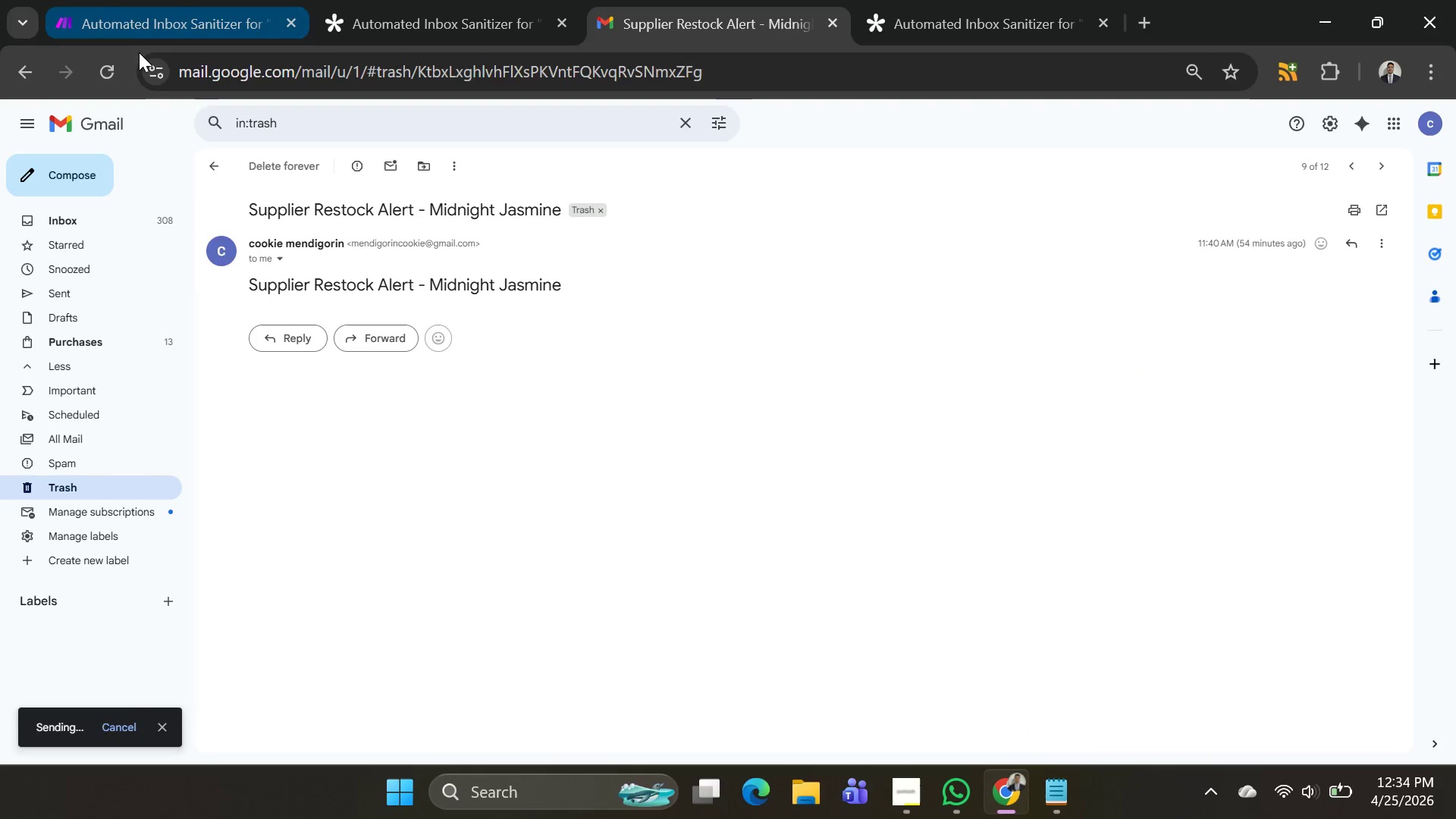 
left_click([139, 5])
 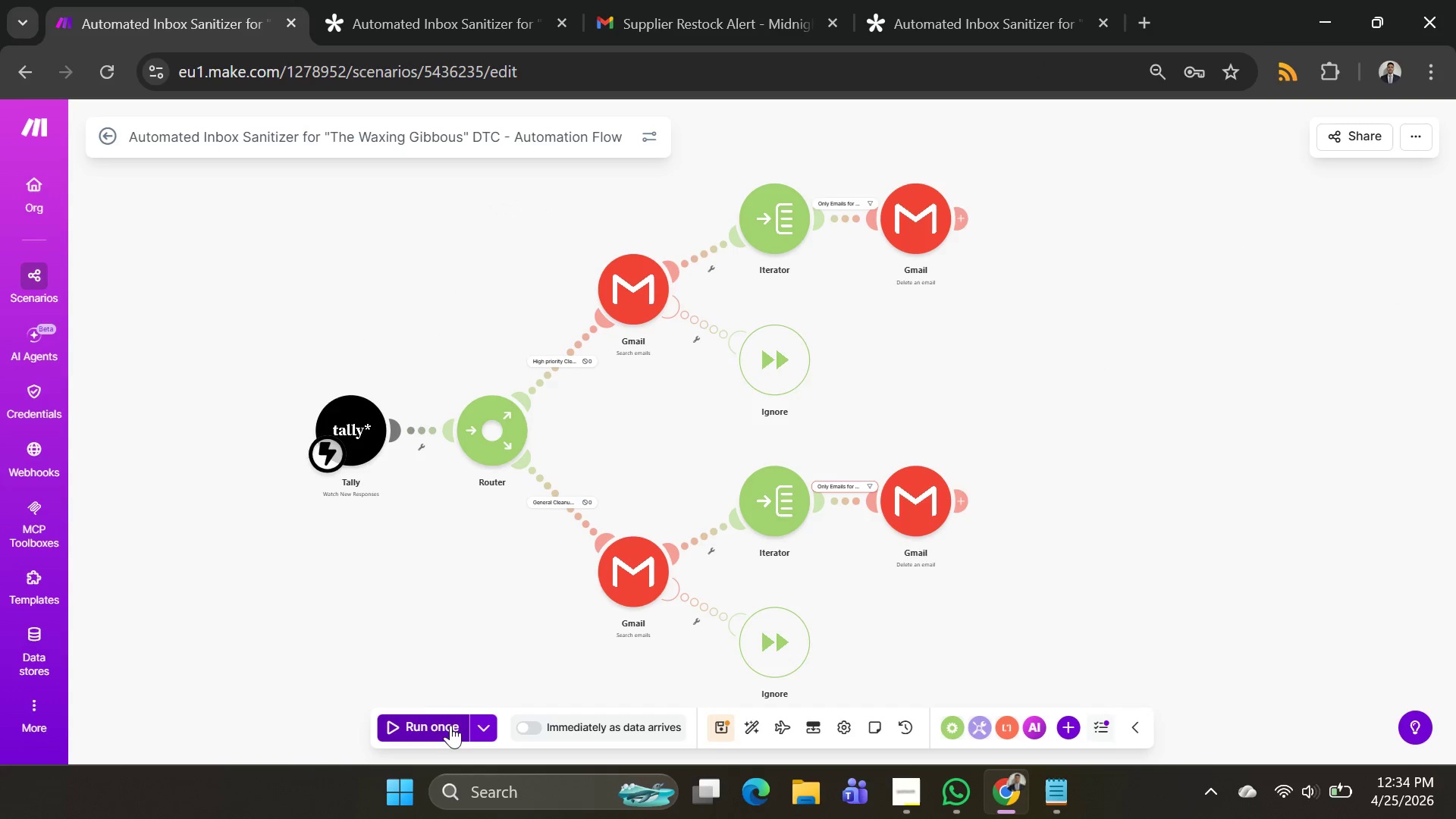 
left_click([443, 724])
 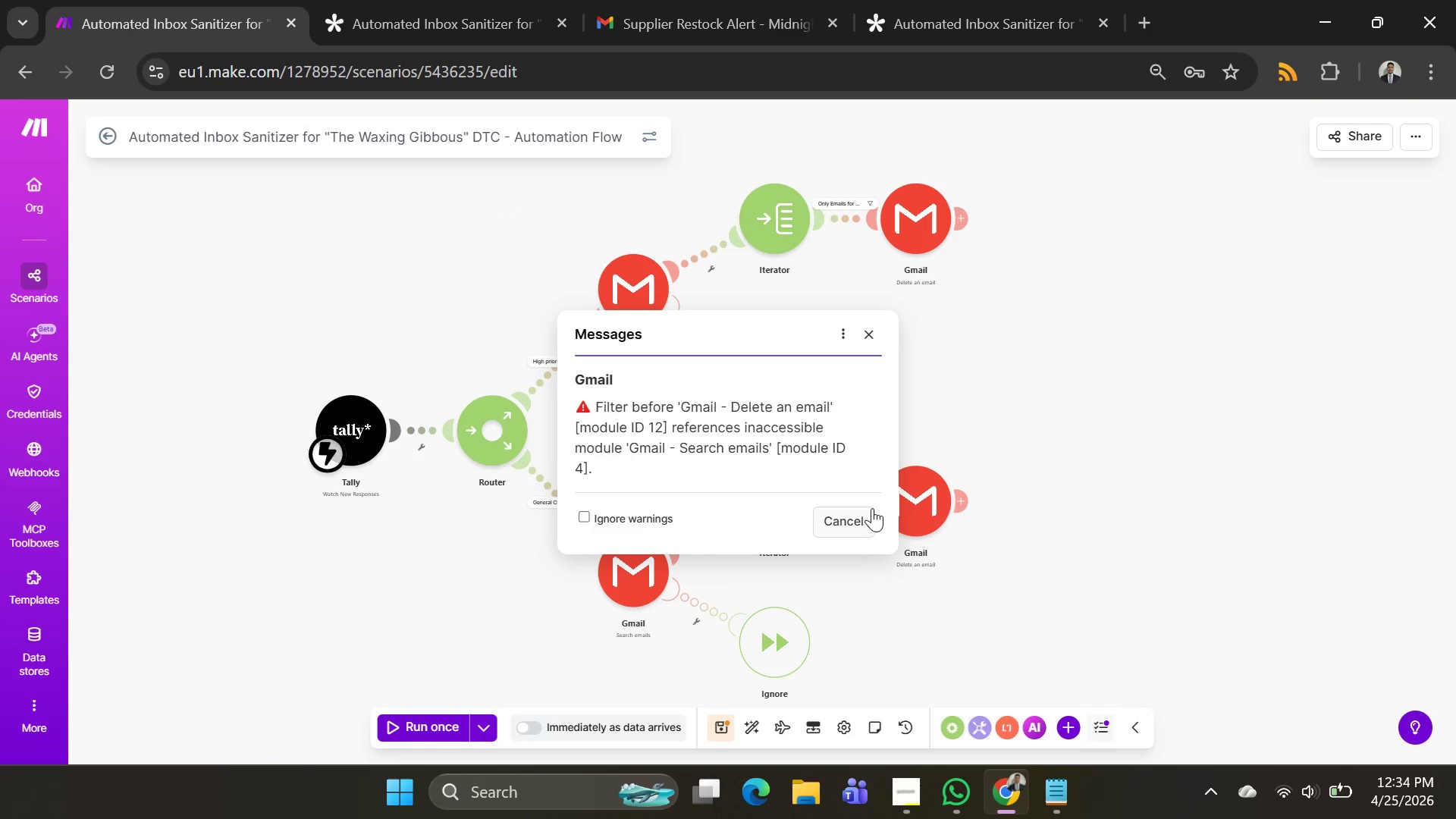 
wait(8.05)
 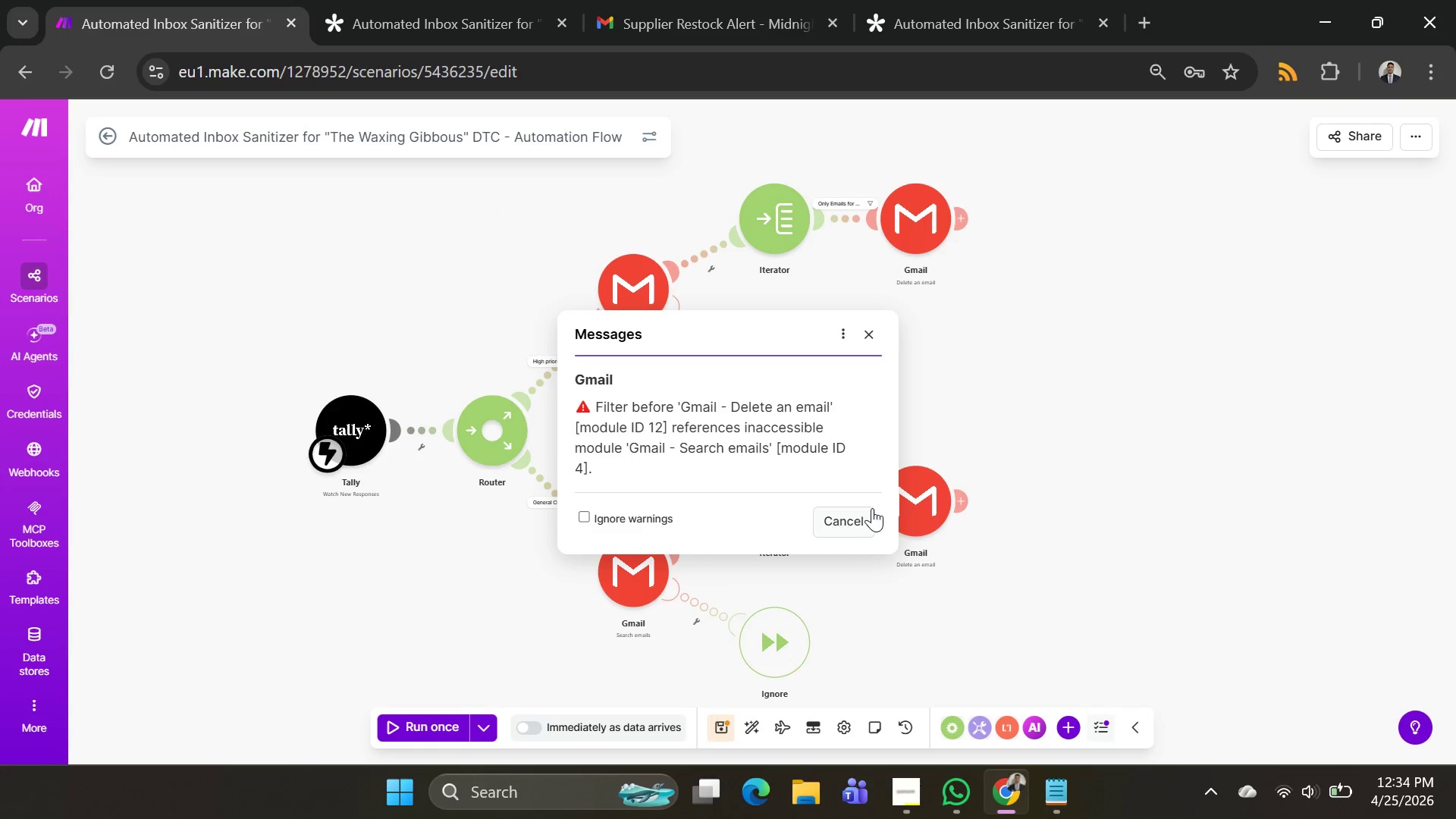 
left_click([855, 517])
 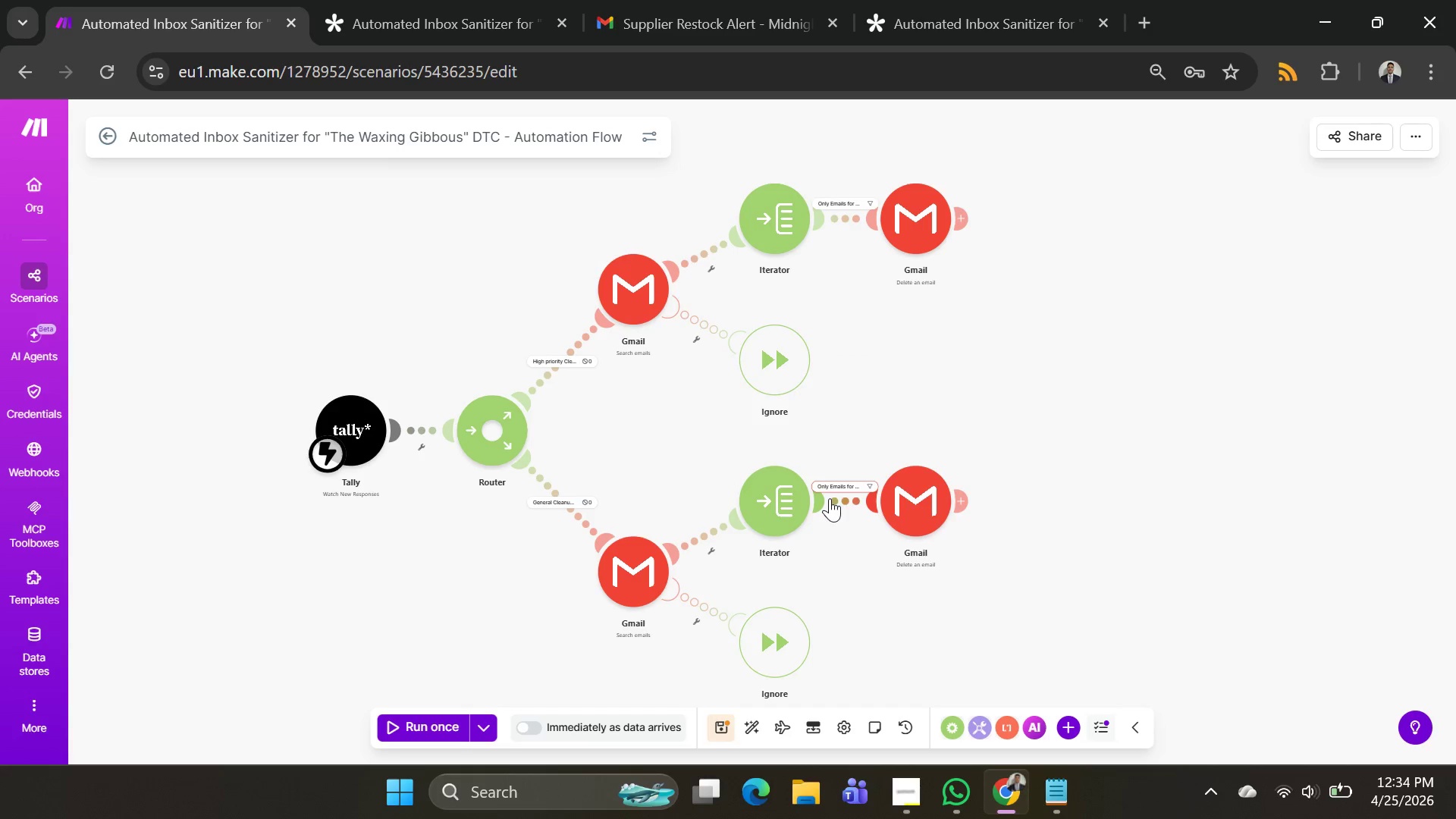 
left_click([842, 499])
 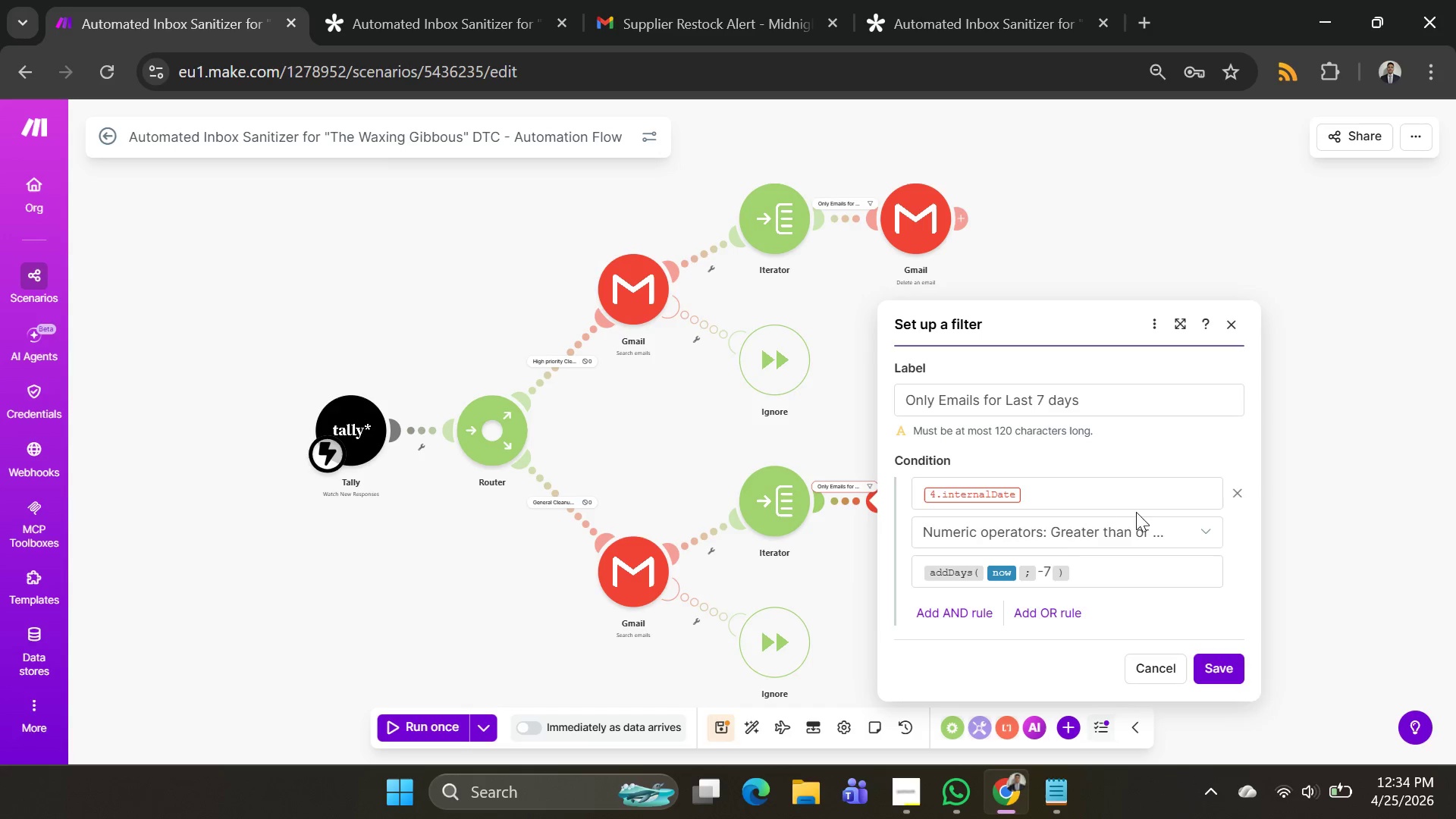 
left_click([1090, 492])
 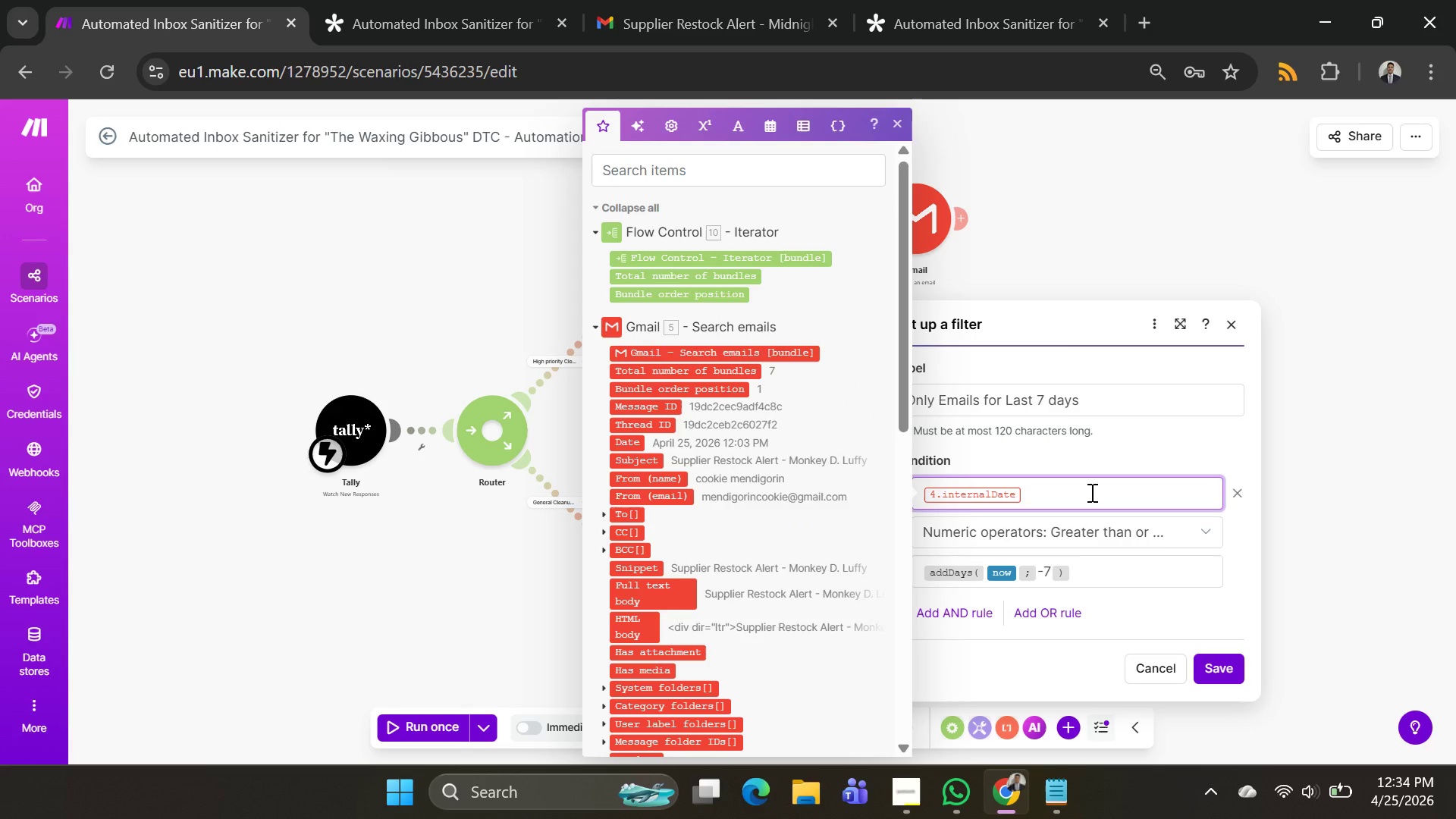 
key(Backspace)
 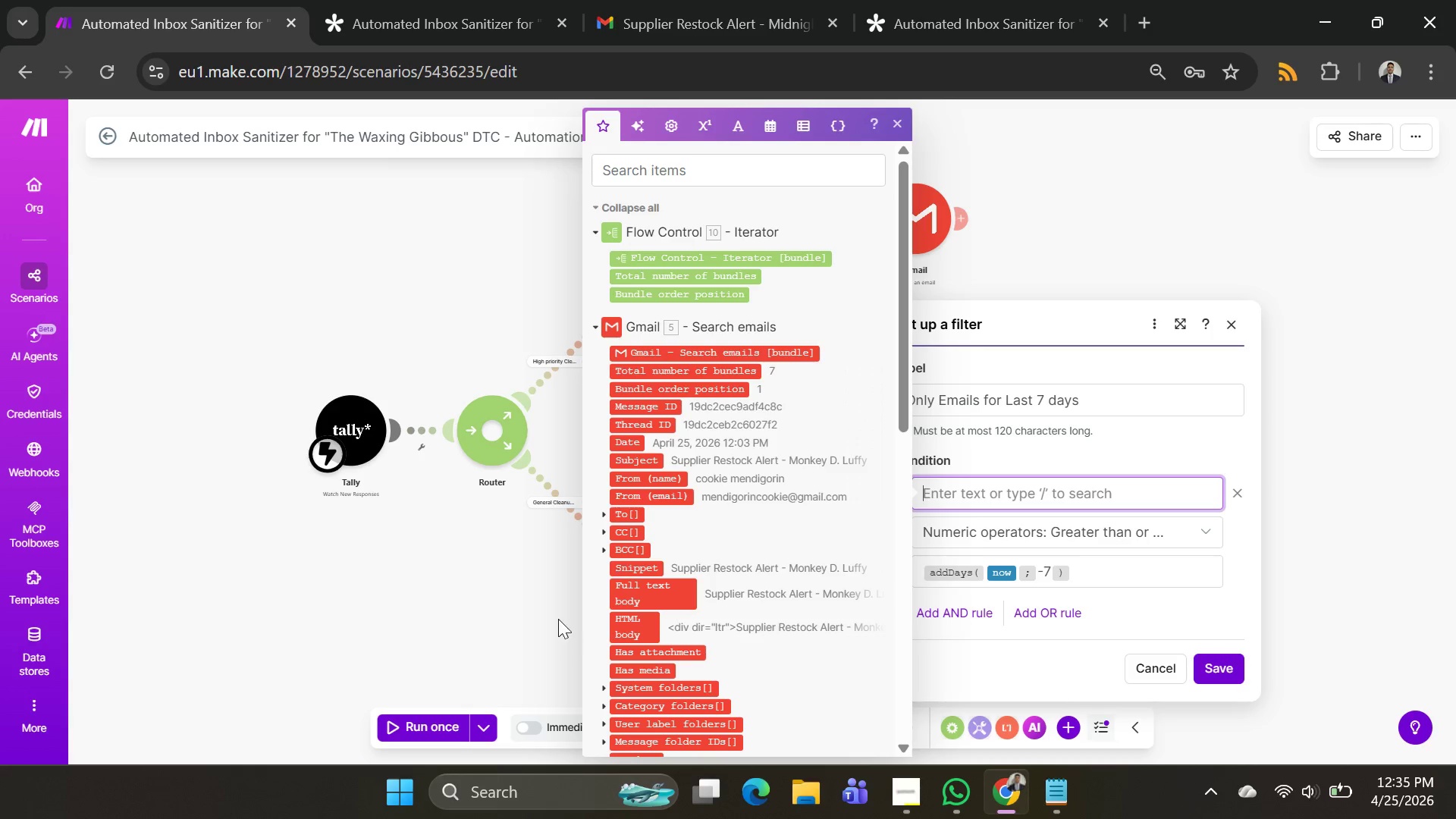 
scroll: coordinate [678, 538], scroll_direction: down, amount: 3.0
 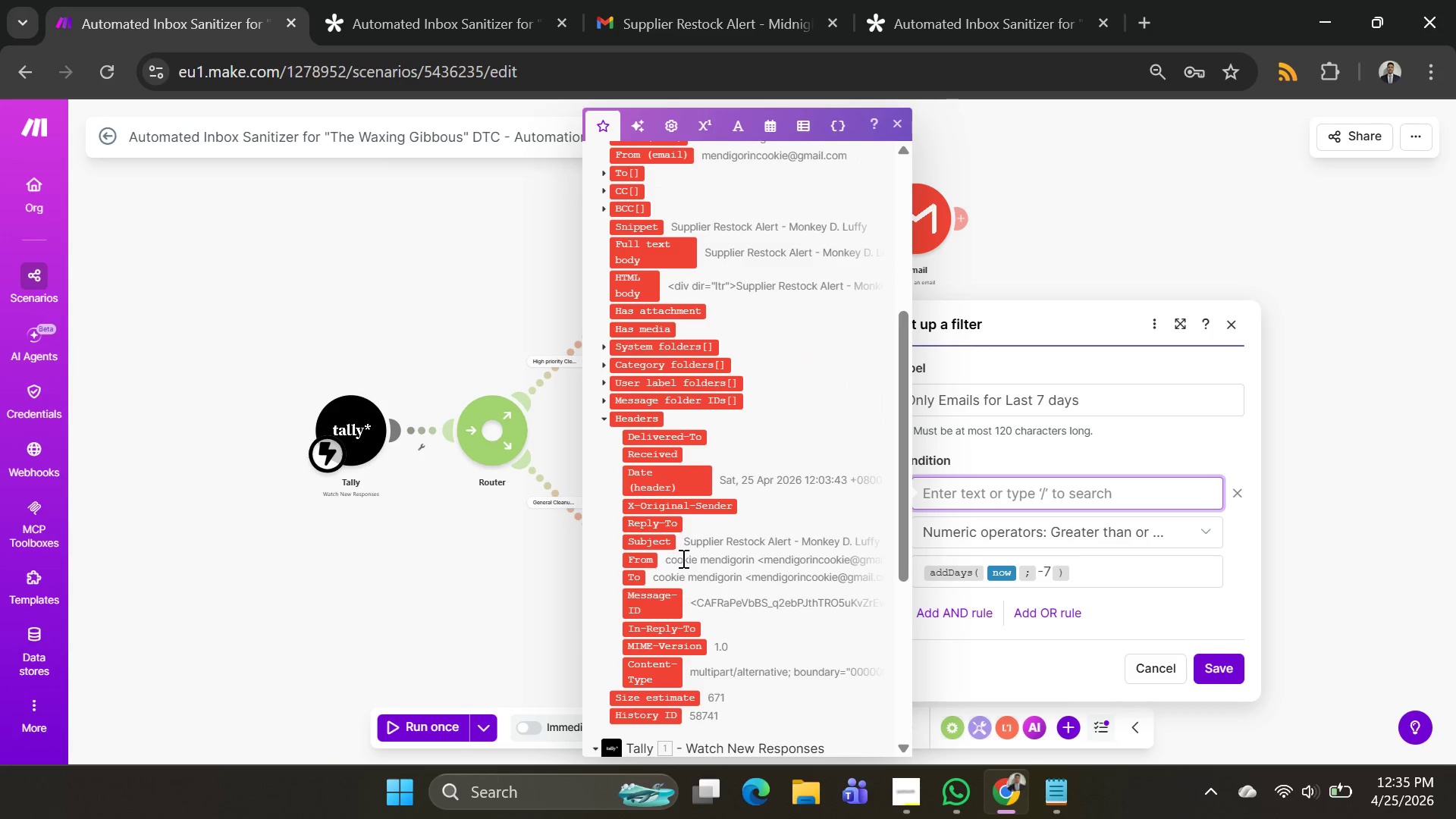 
scroll: coordinate [682, 554], scroll_direction: up, amount: 7.0
 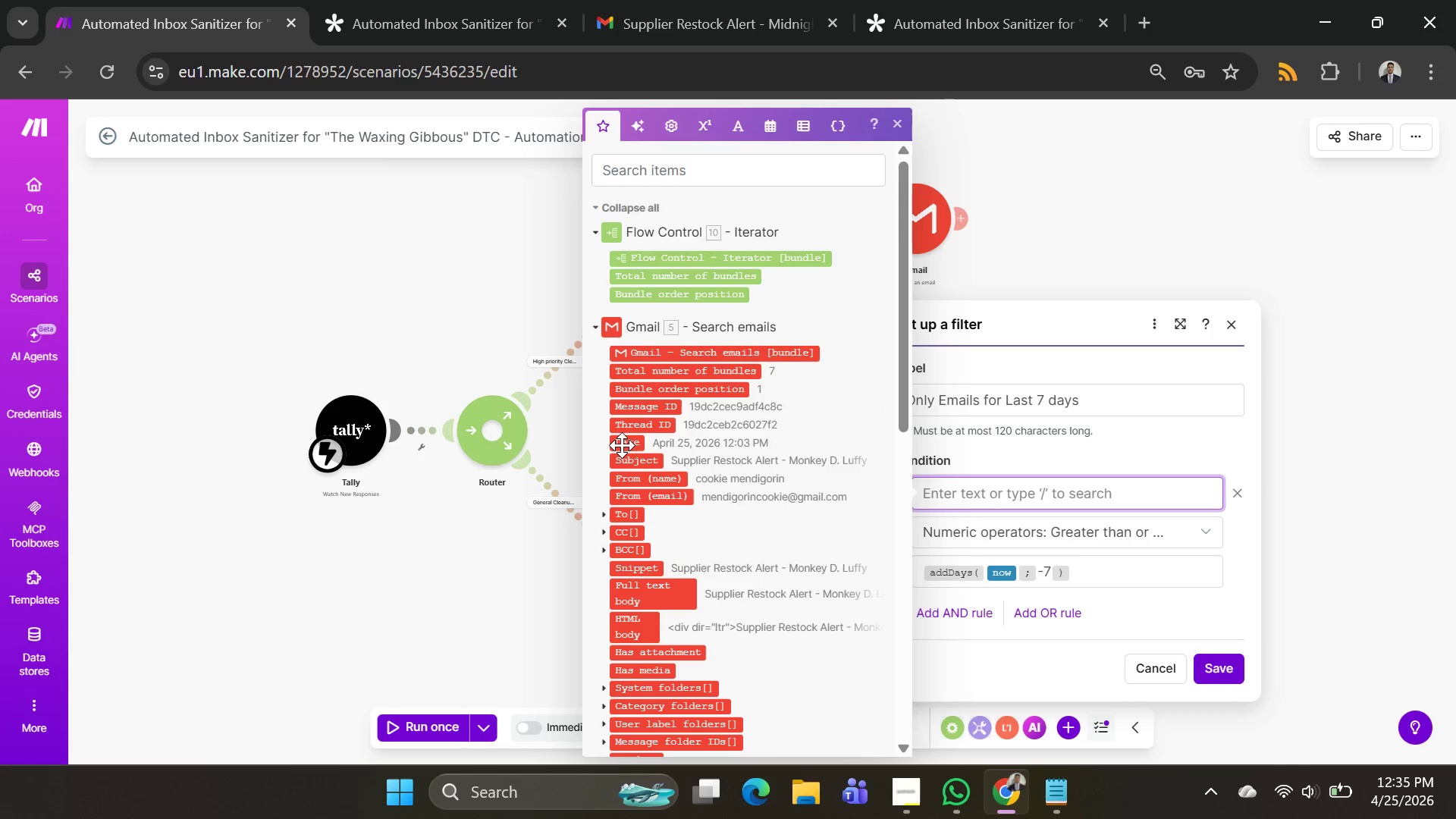 
left_click([622, 444])
 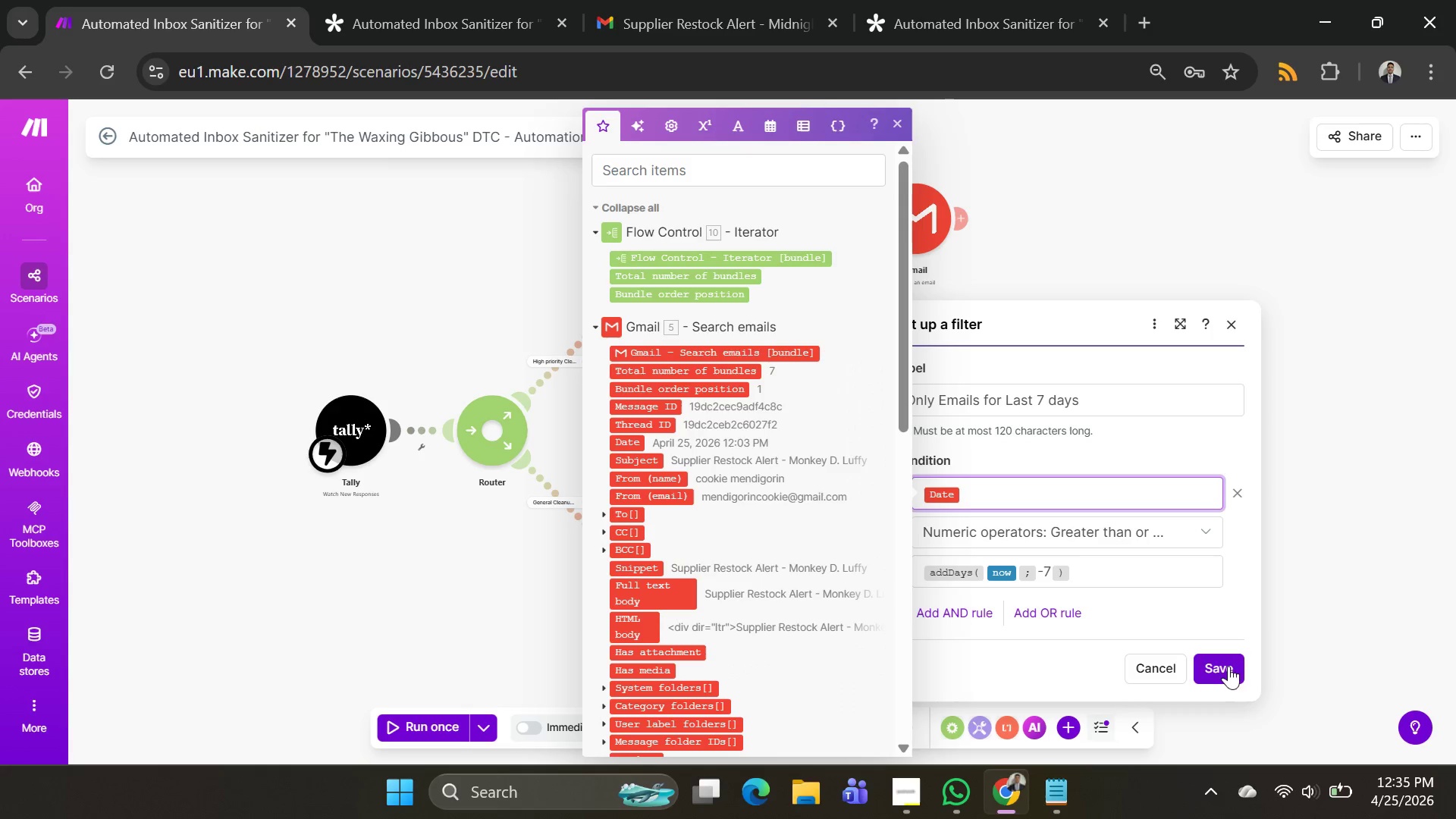 
left_click([1219, 664])
 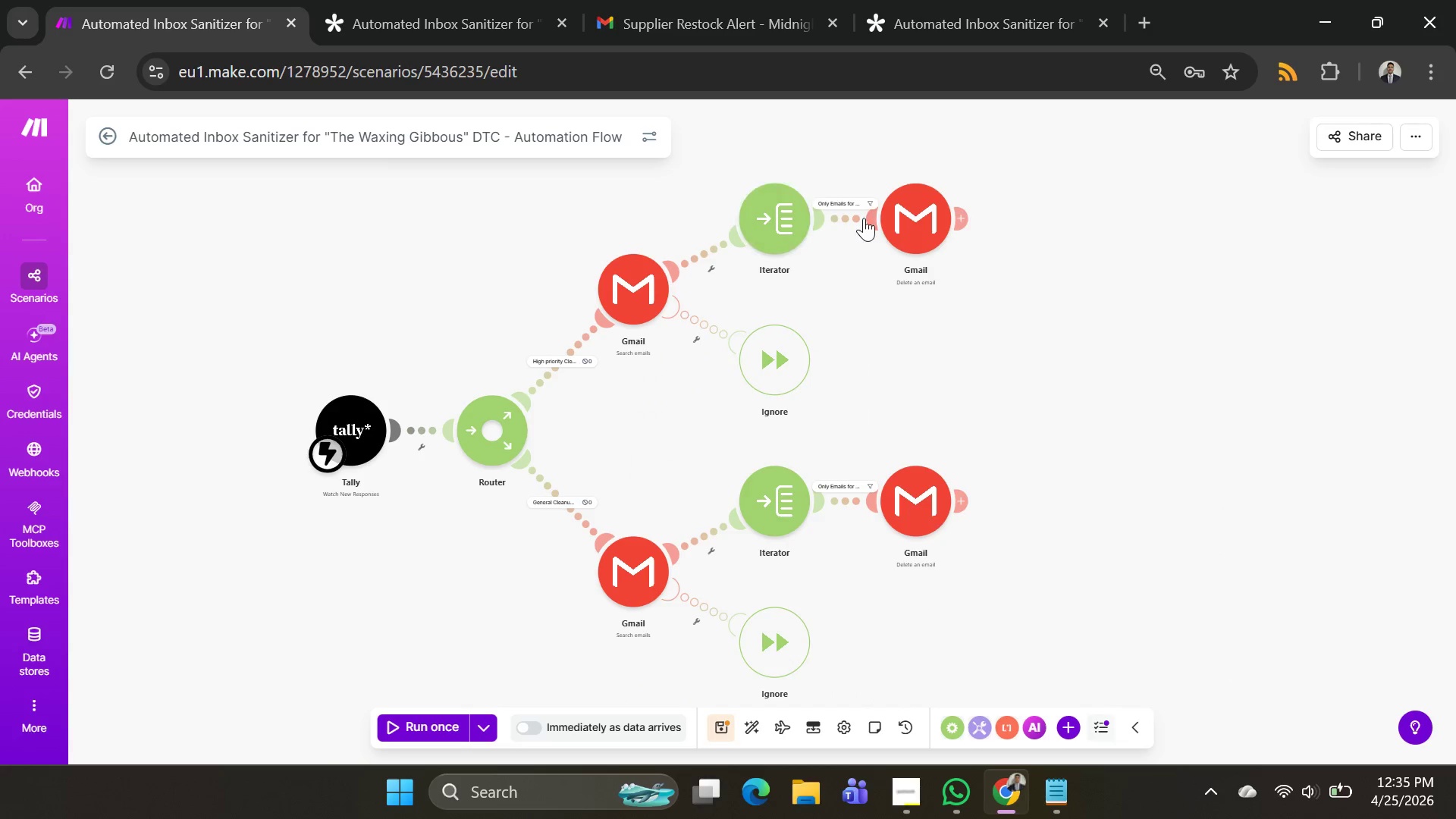 
left_click([840, 212])
 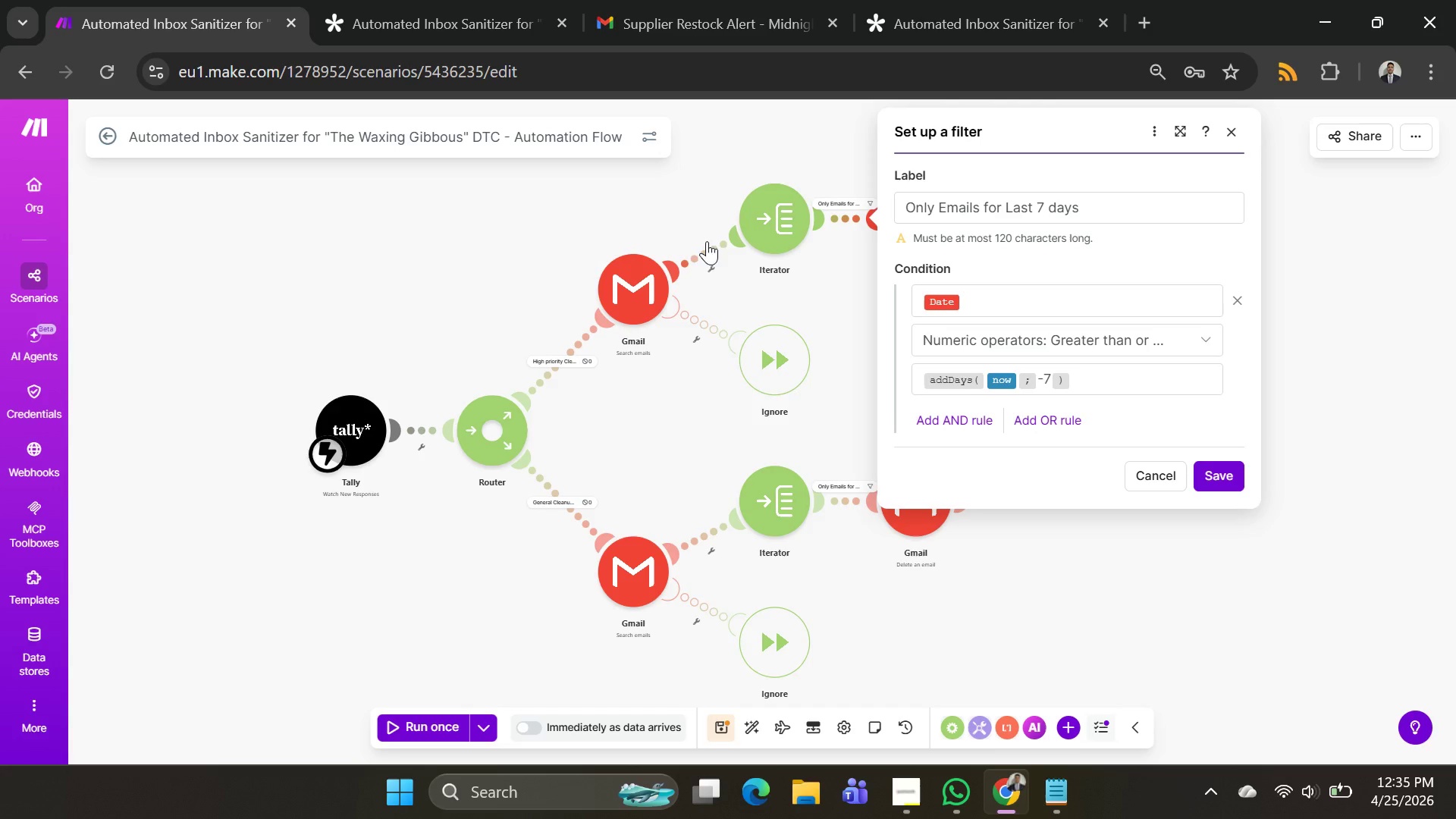 
left_click([776, 221])
 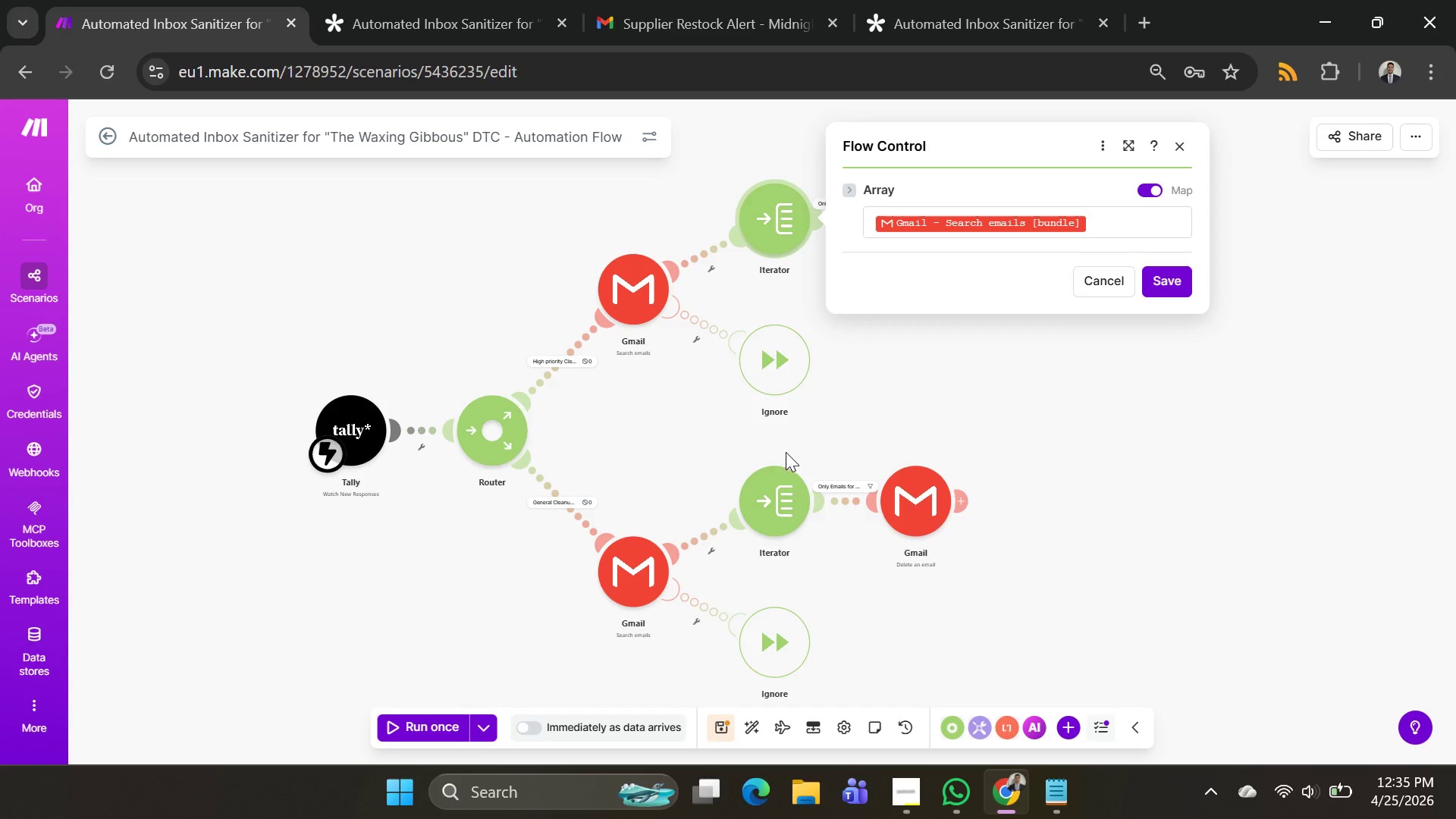 
left_click([785, 478])
 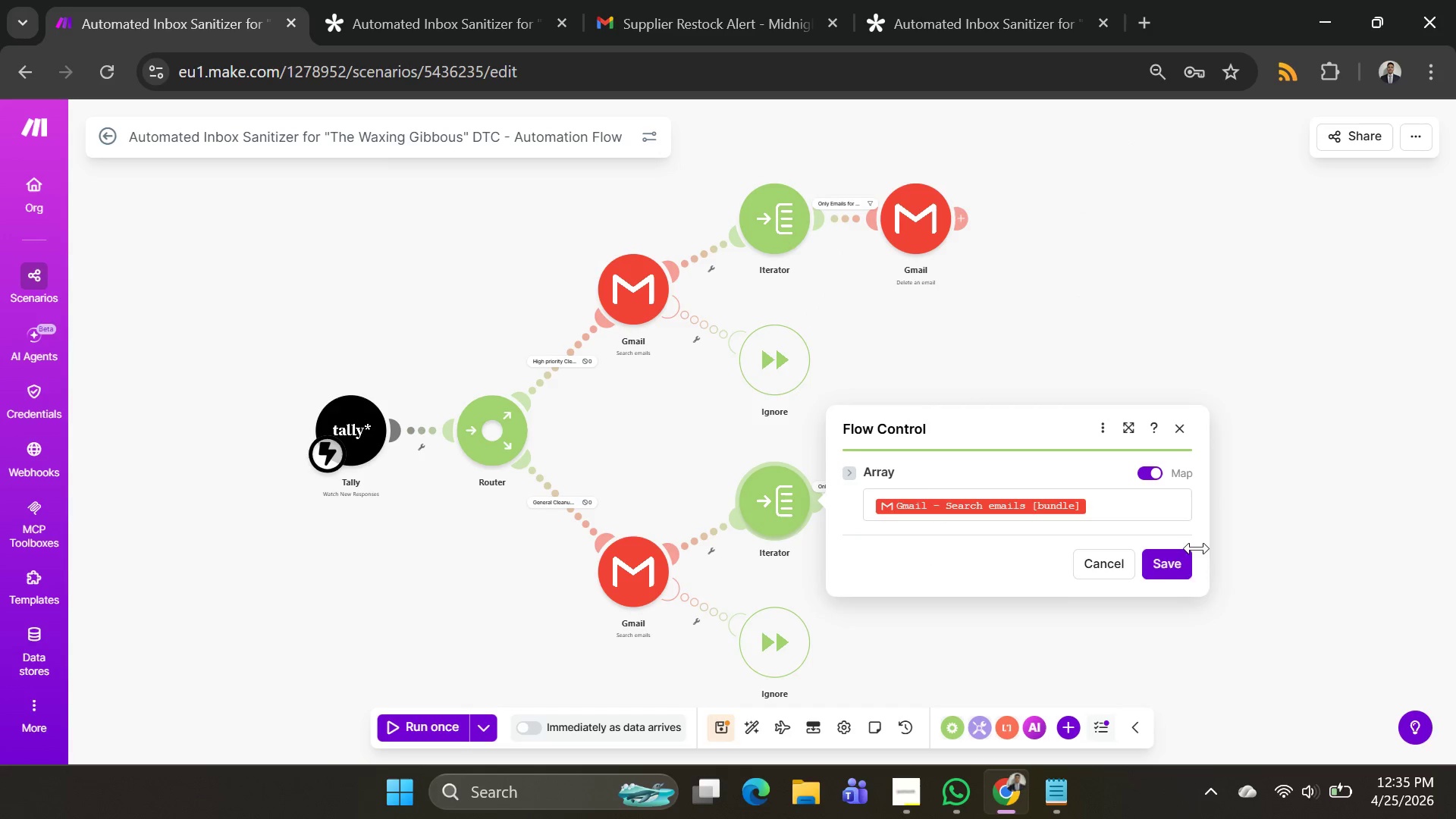 
left_click([1169, 559])
 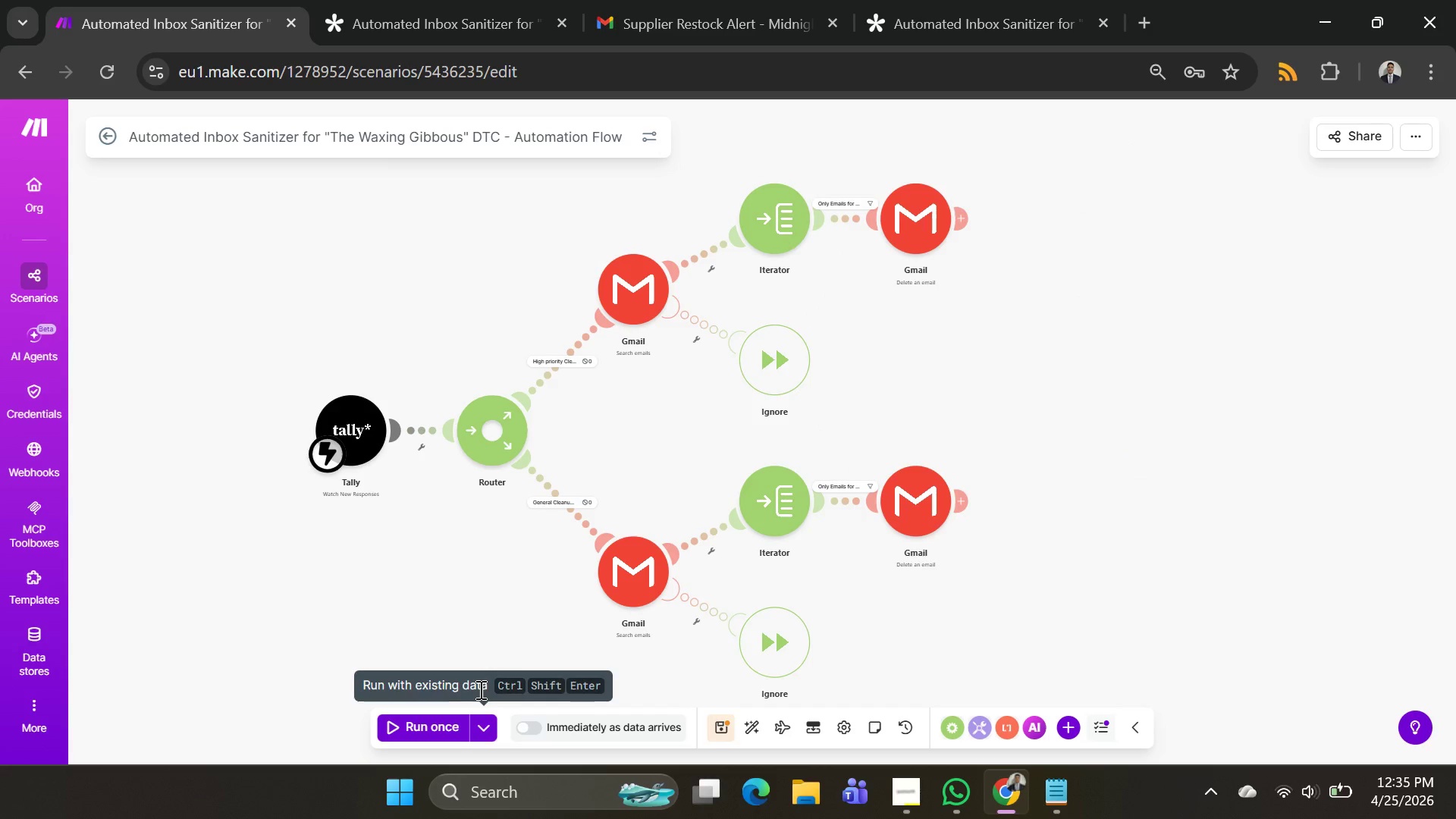 
left_click([435, 723])
 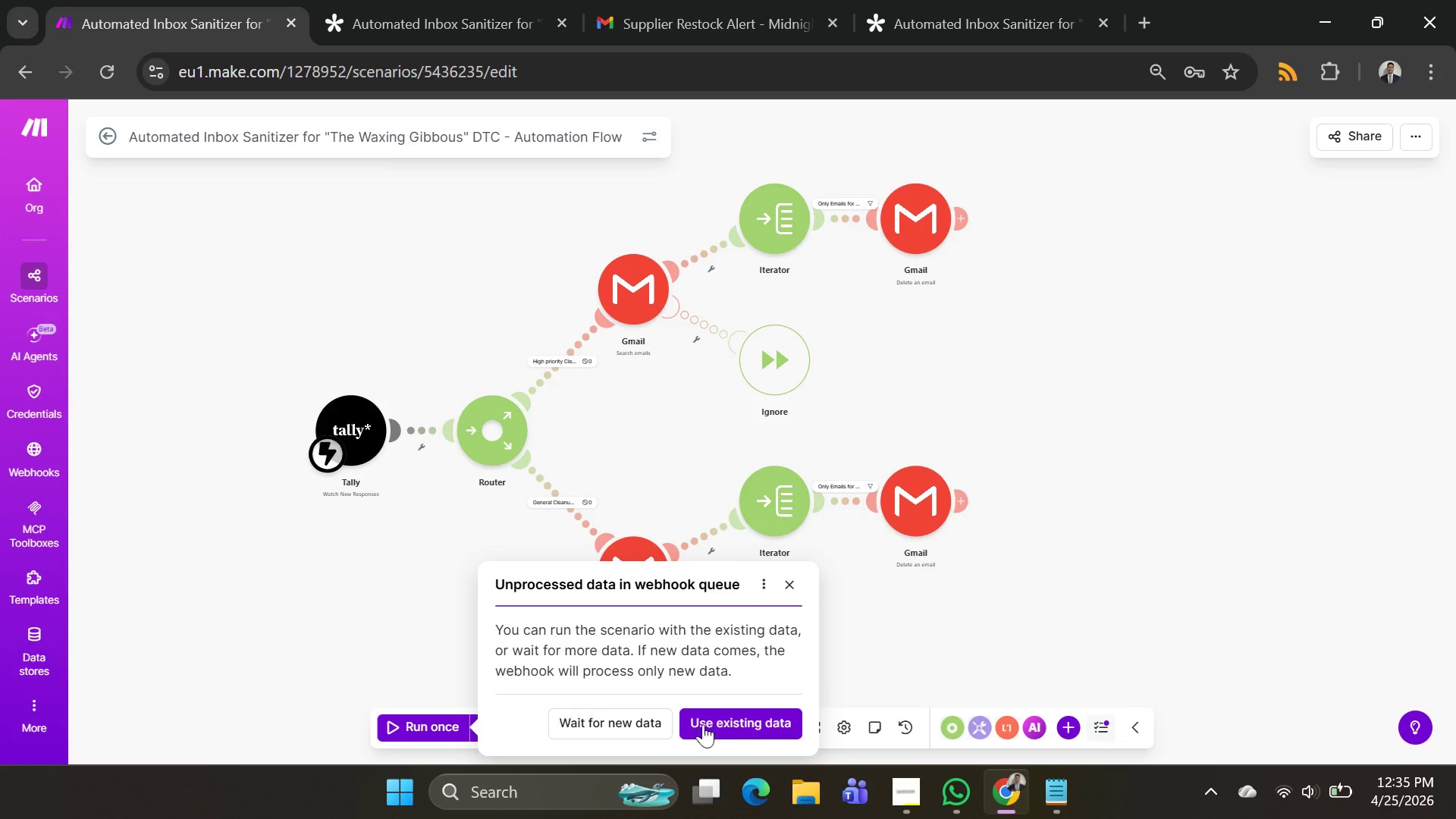 
left_click([740, 730])
 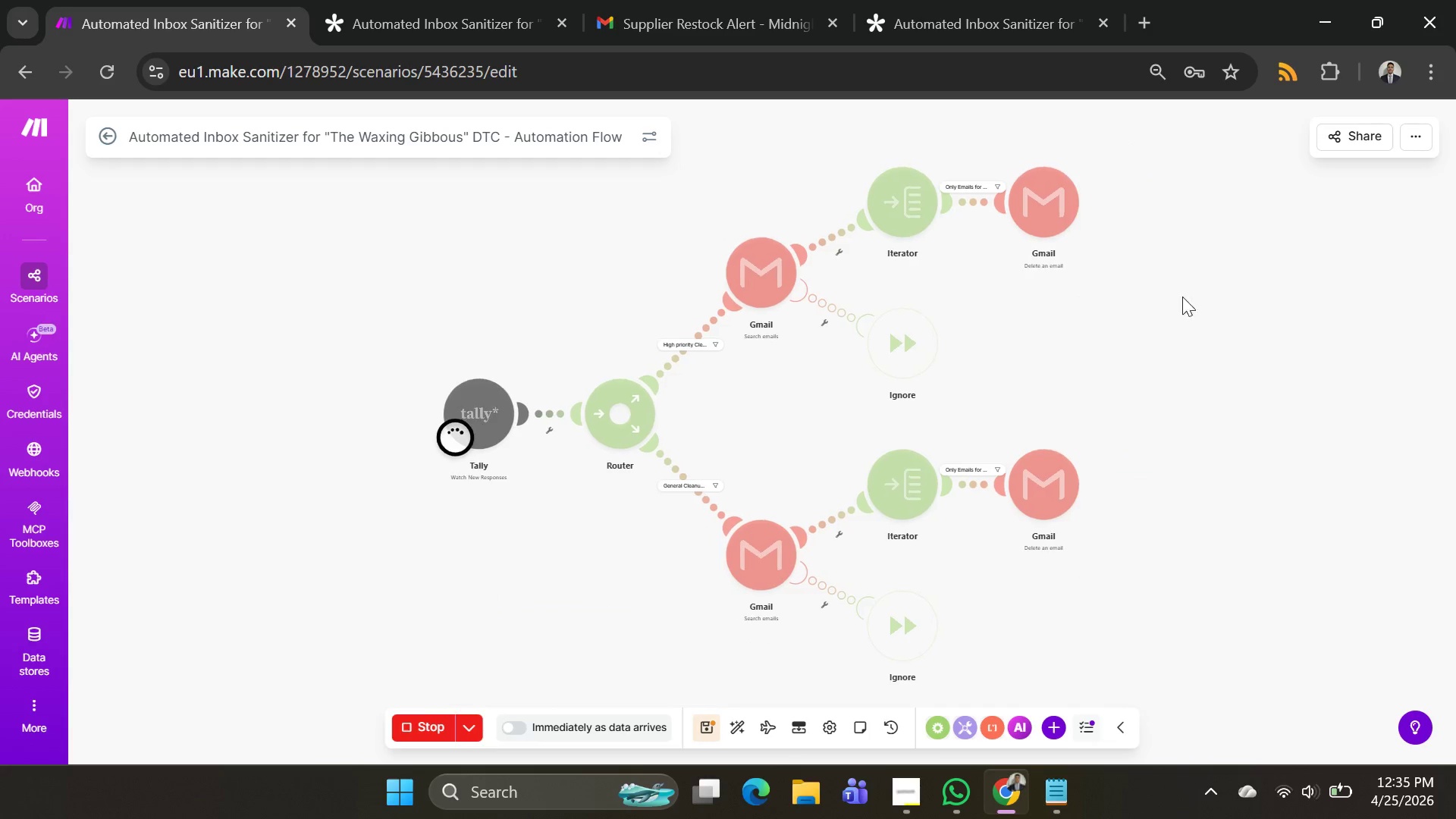 
left_click_drag(start_coordinate=[1277, 331], to_coordinate=[1036, 307])
 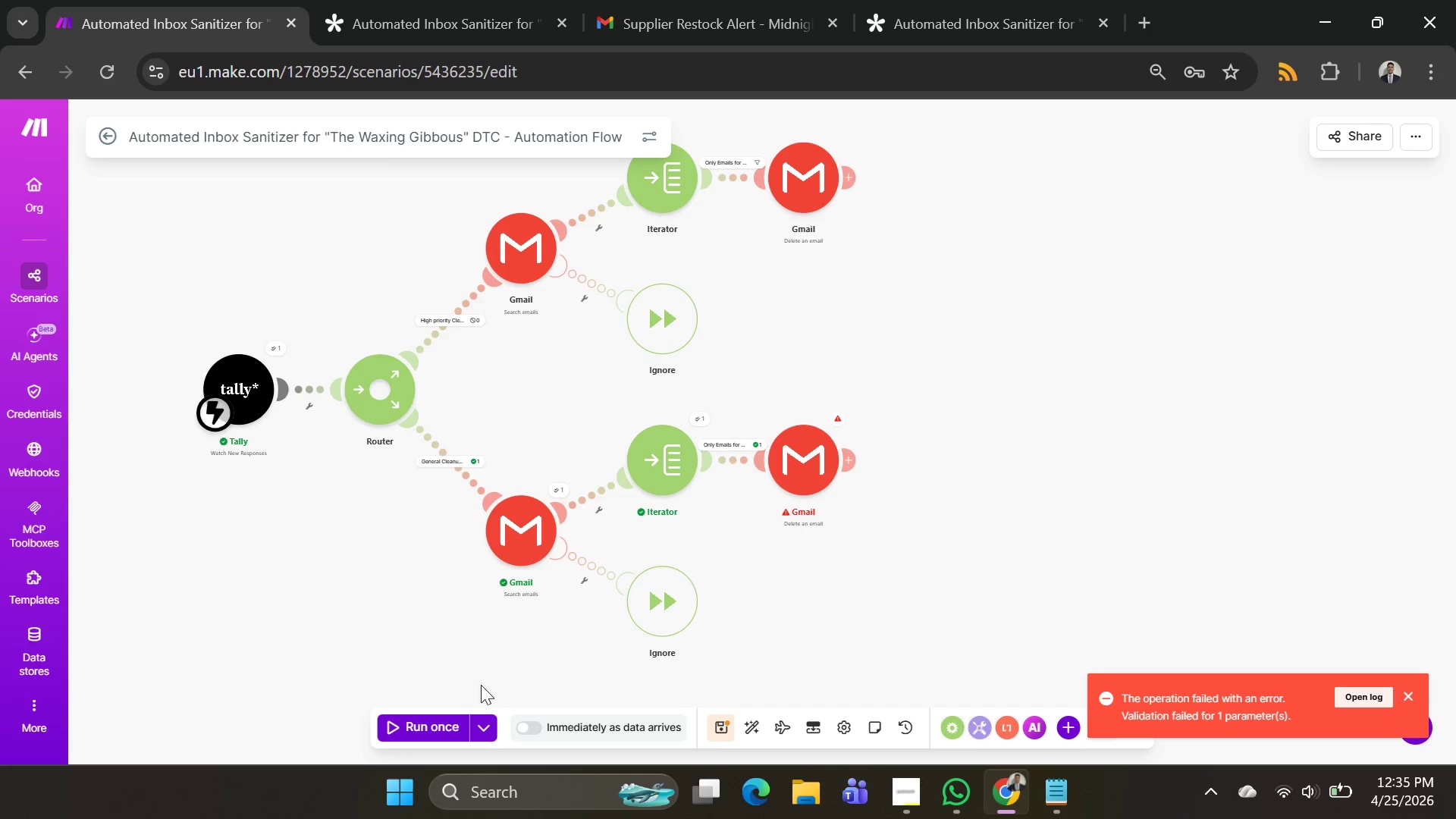 
left_click([444, 717])
 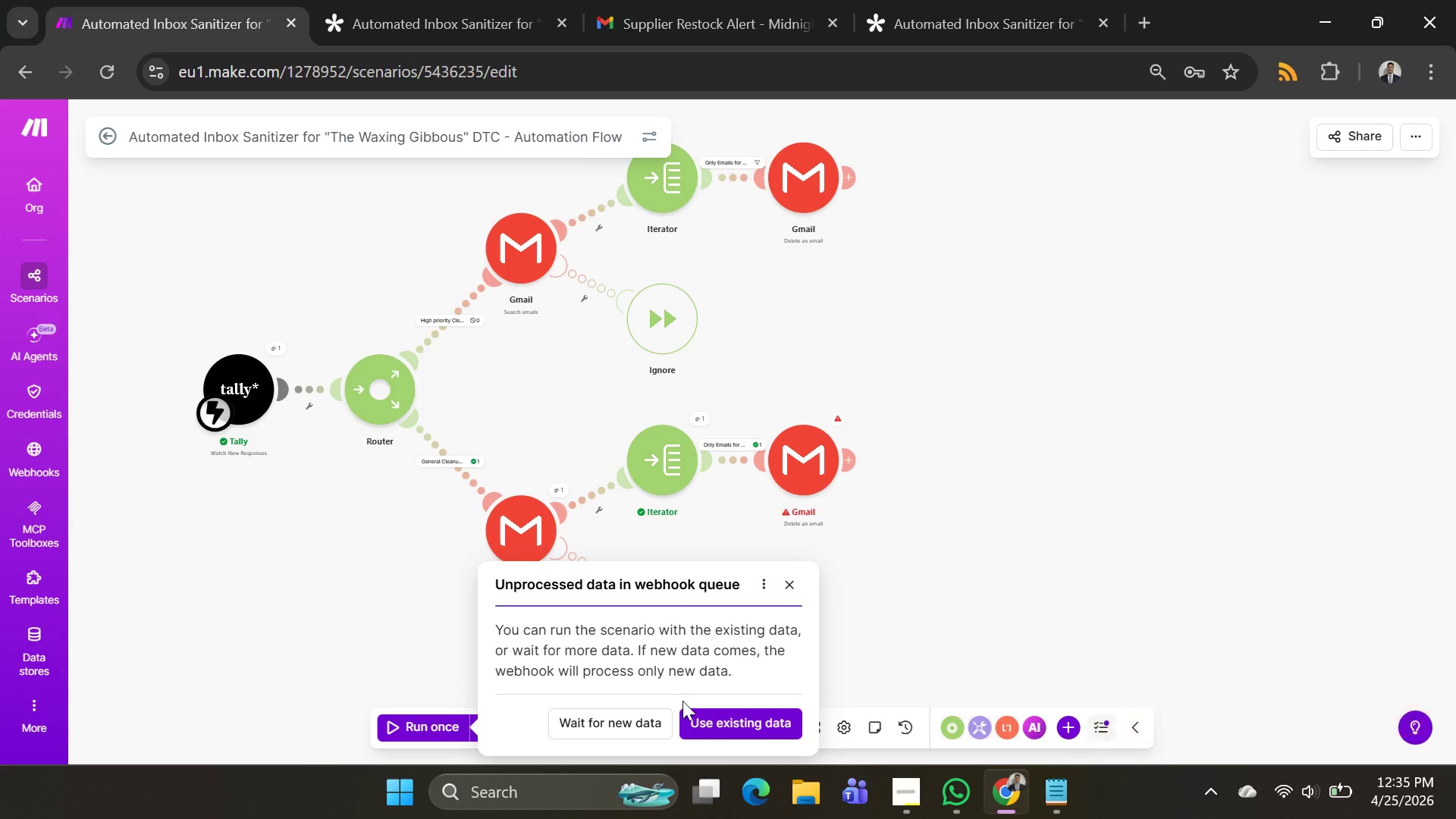 
left_click([706, 710])
 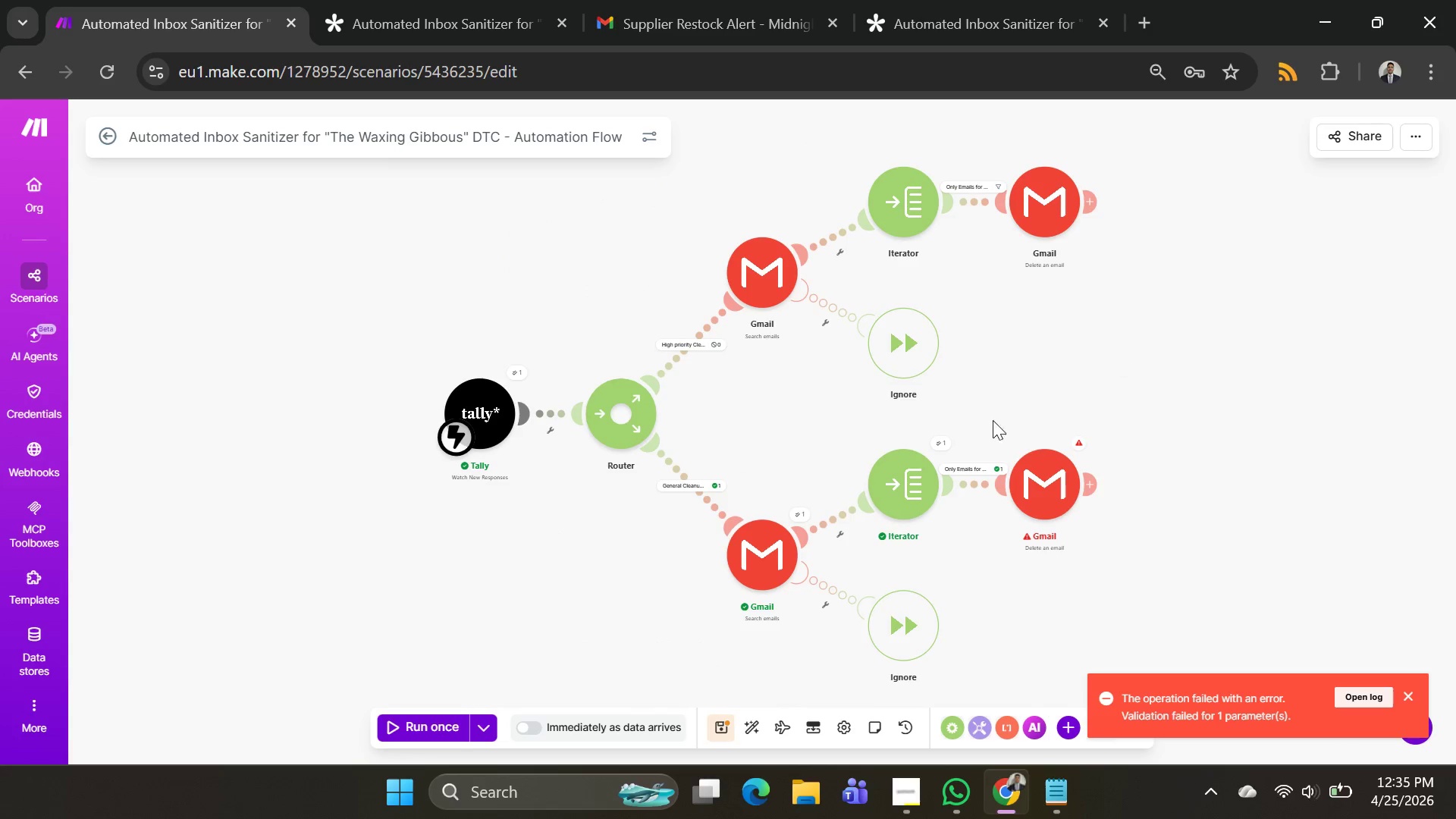 
left_click([443, 716])
 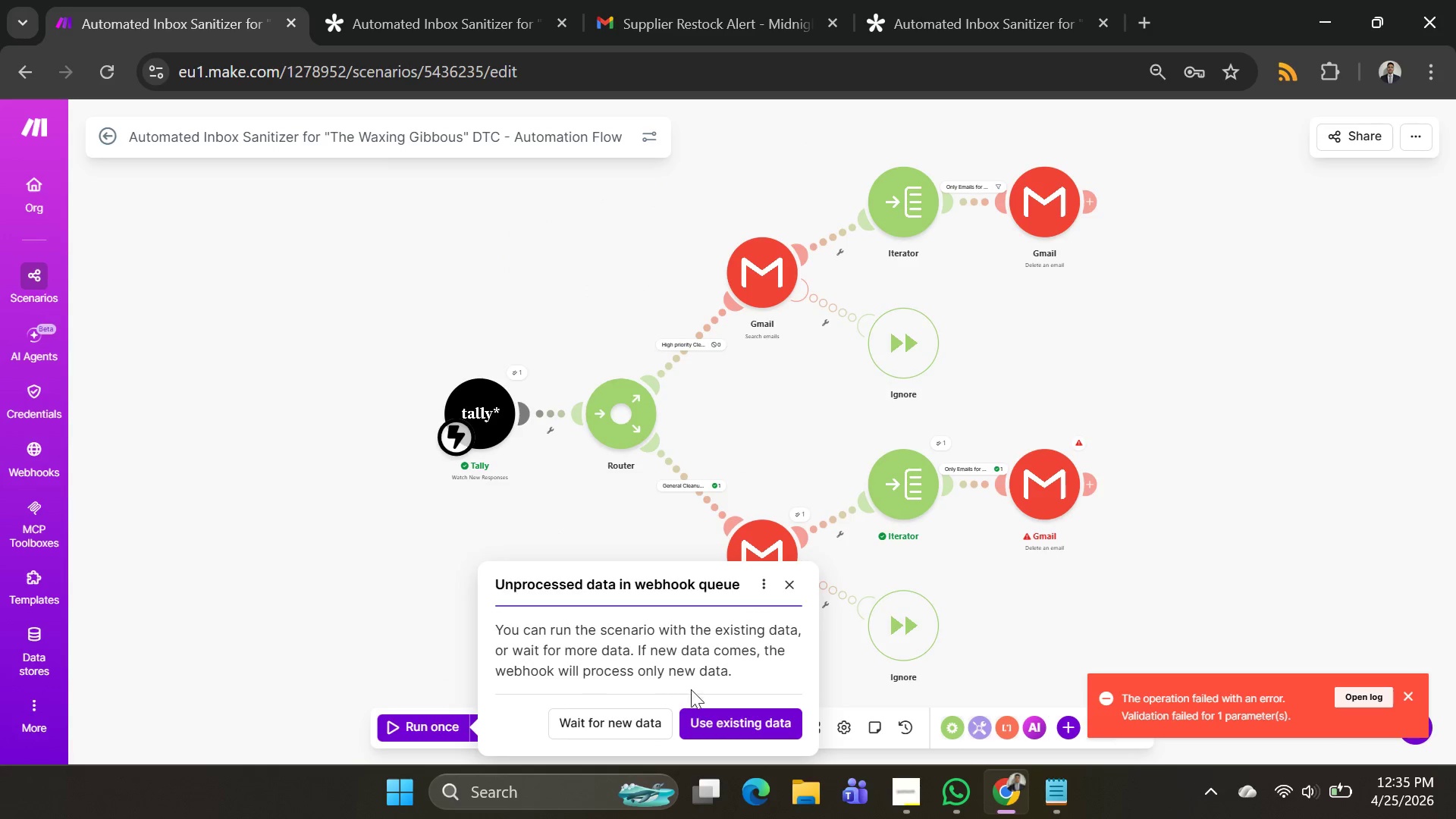 
left_click([733, 722])
 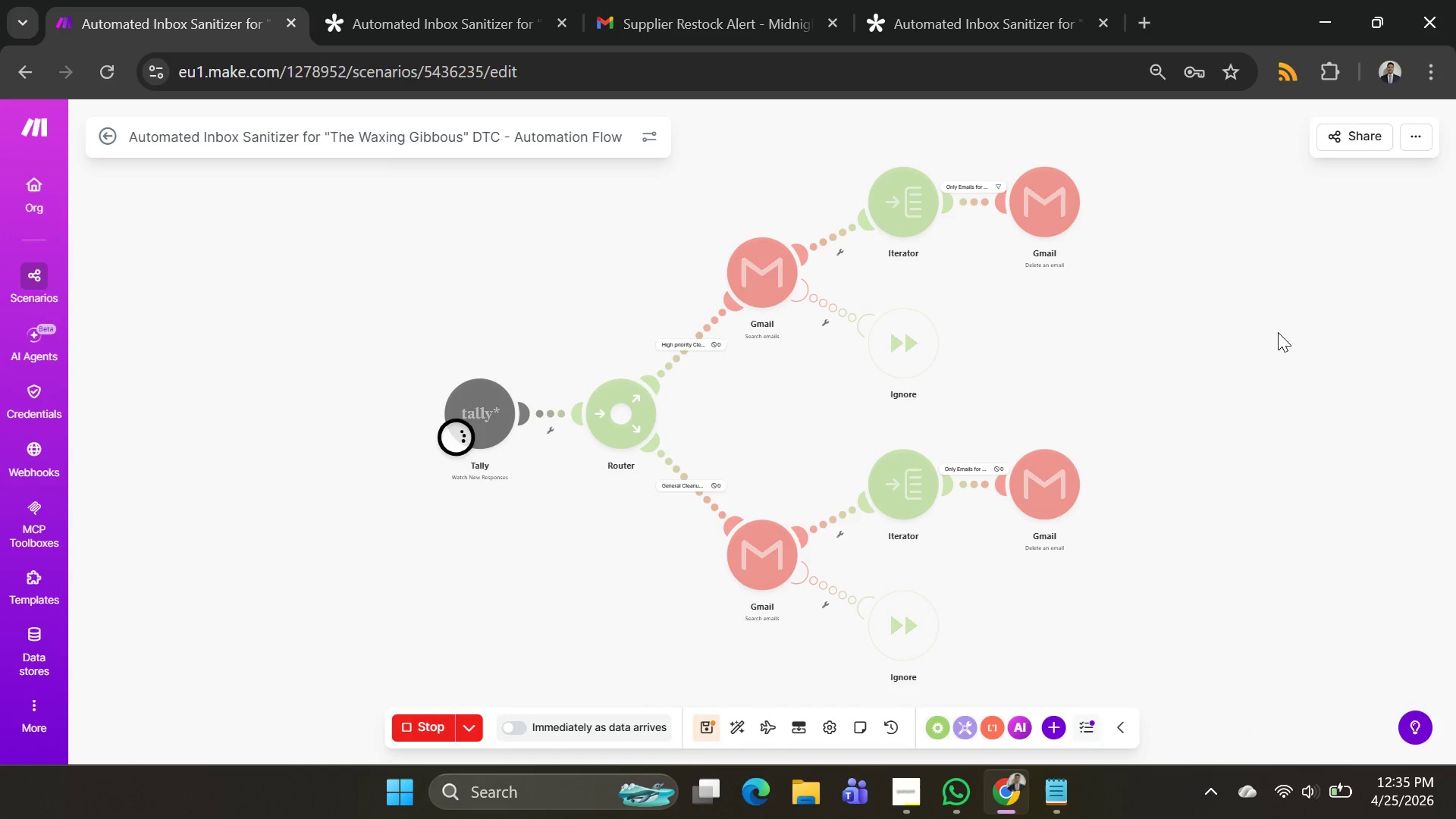 
left_click_drag(start_coordinate=[1307, 325], to_coordinate=[1040, 299])
 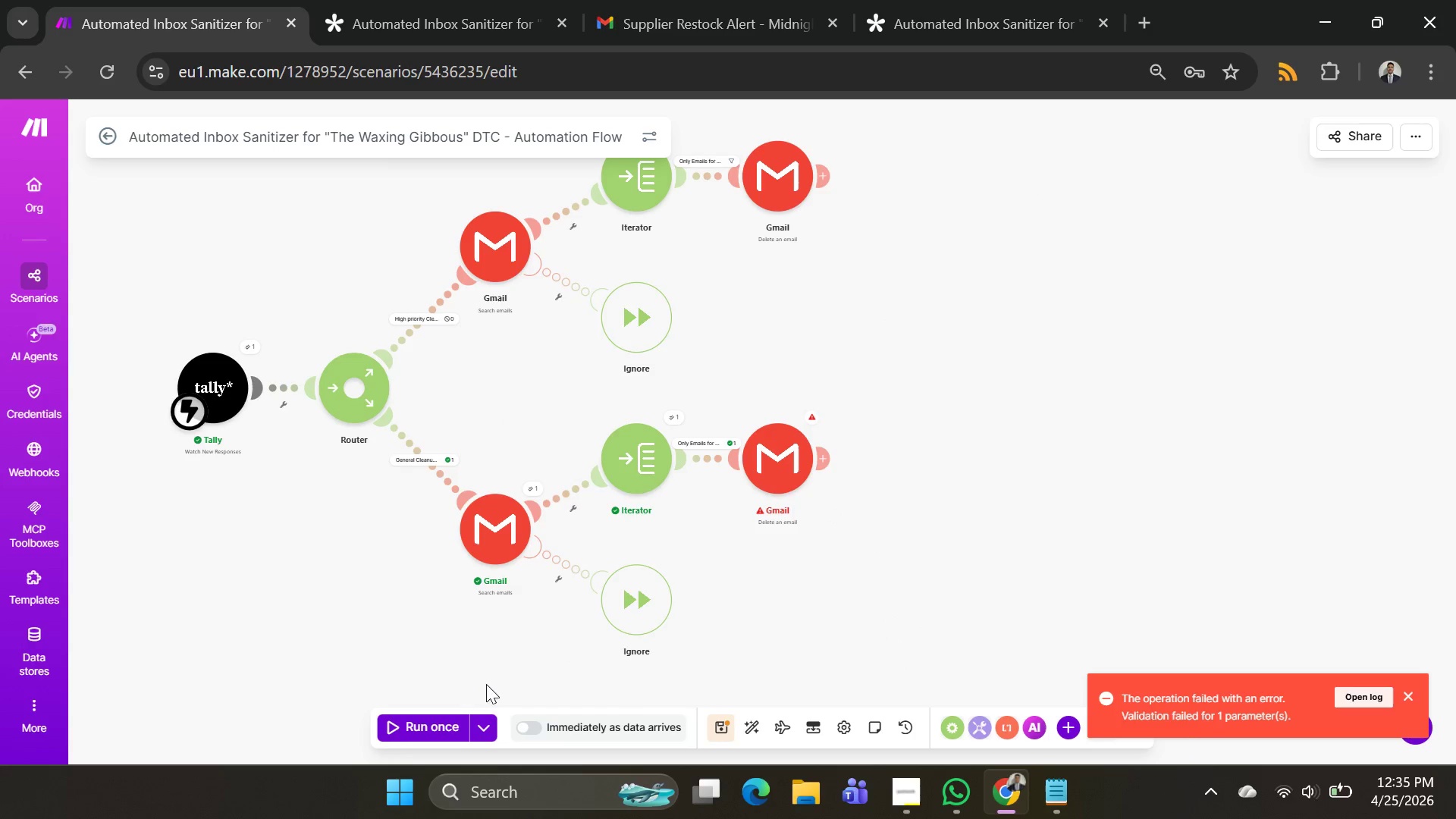 
left_click([455, 718])
 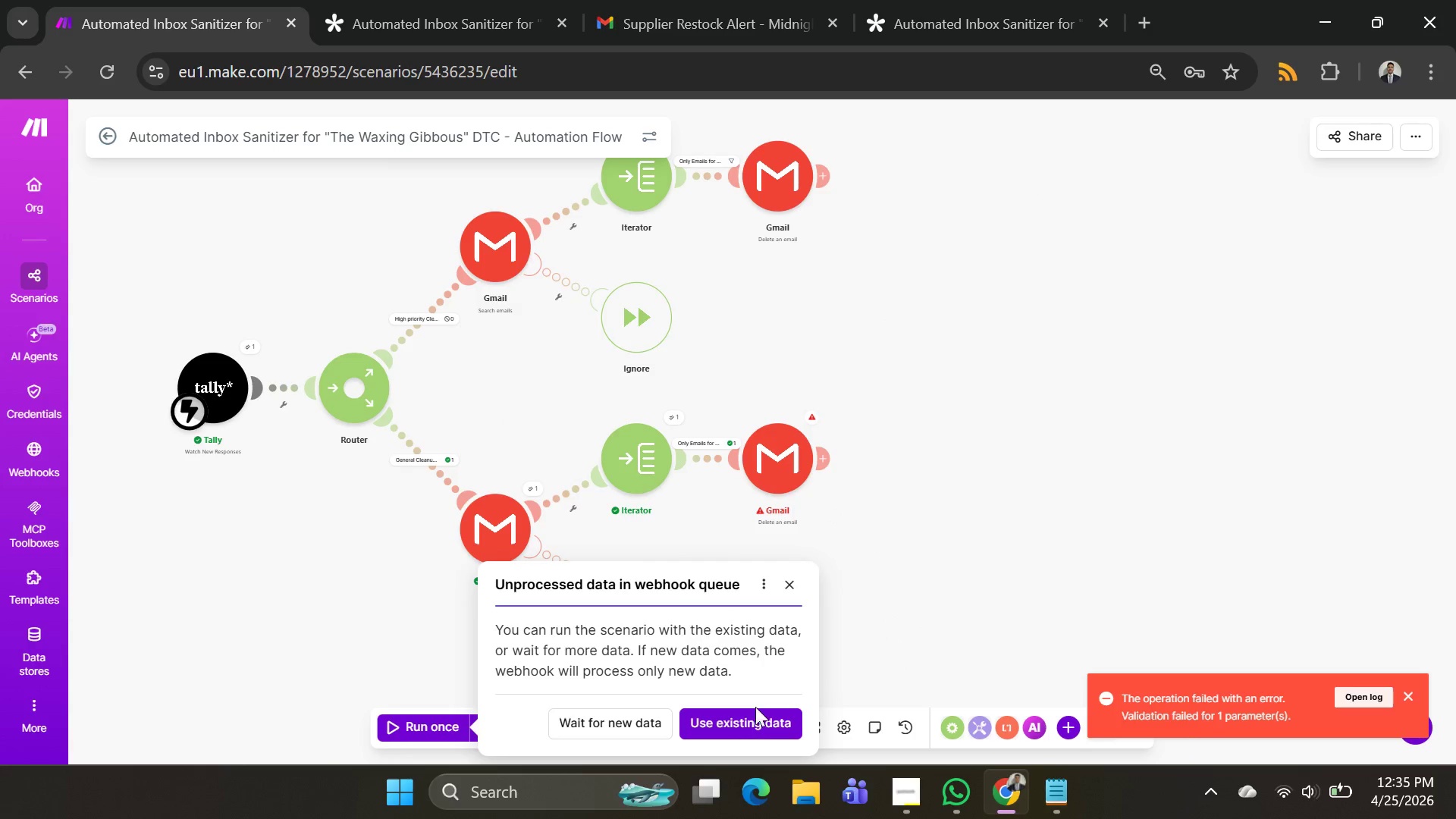 
left_click([758, 726])
 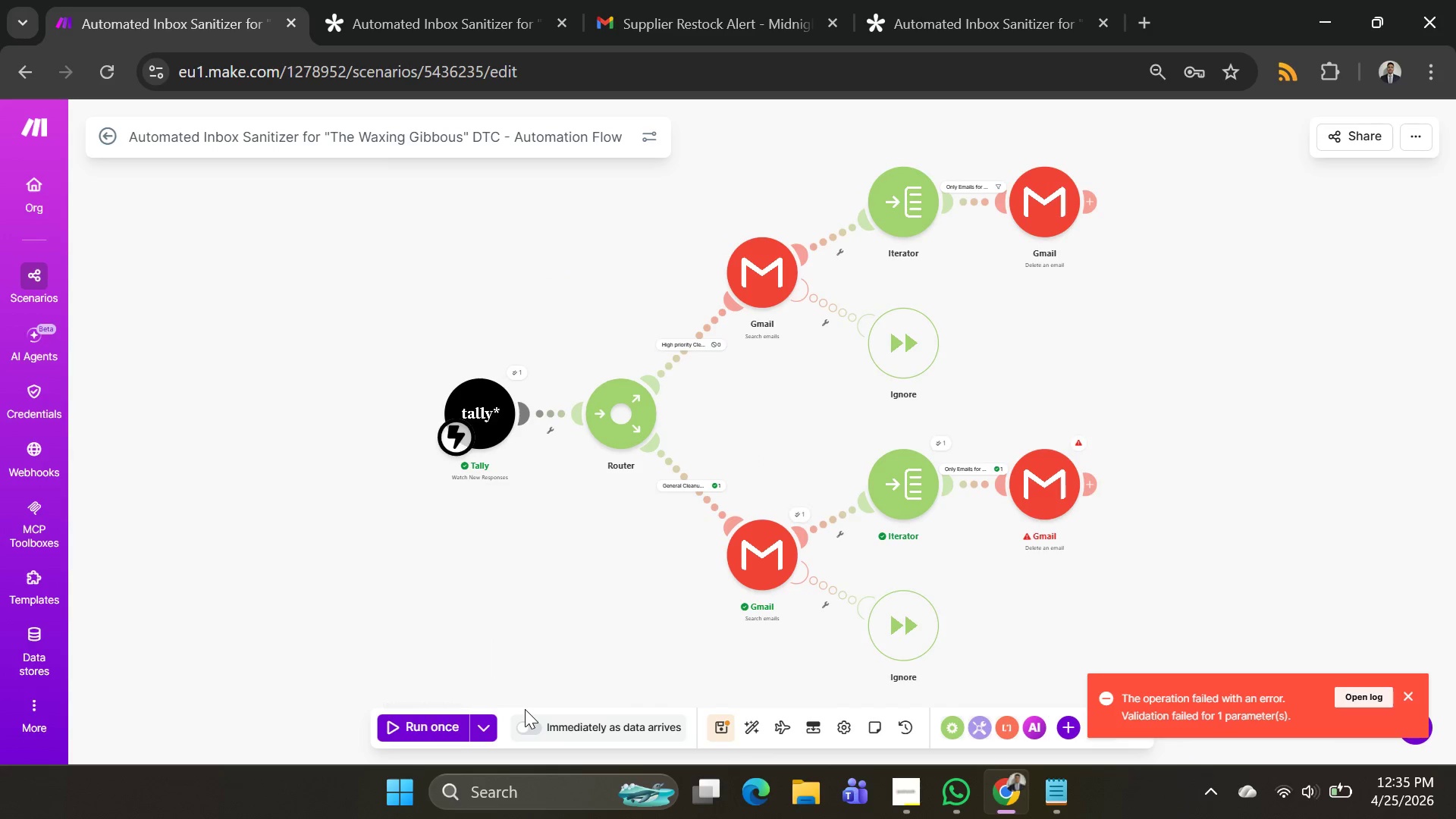 
left_click([461, 726])
 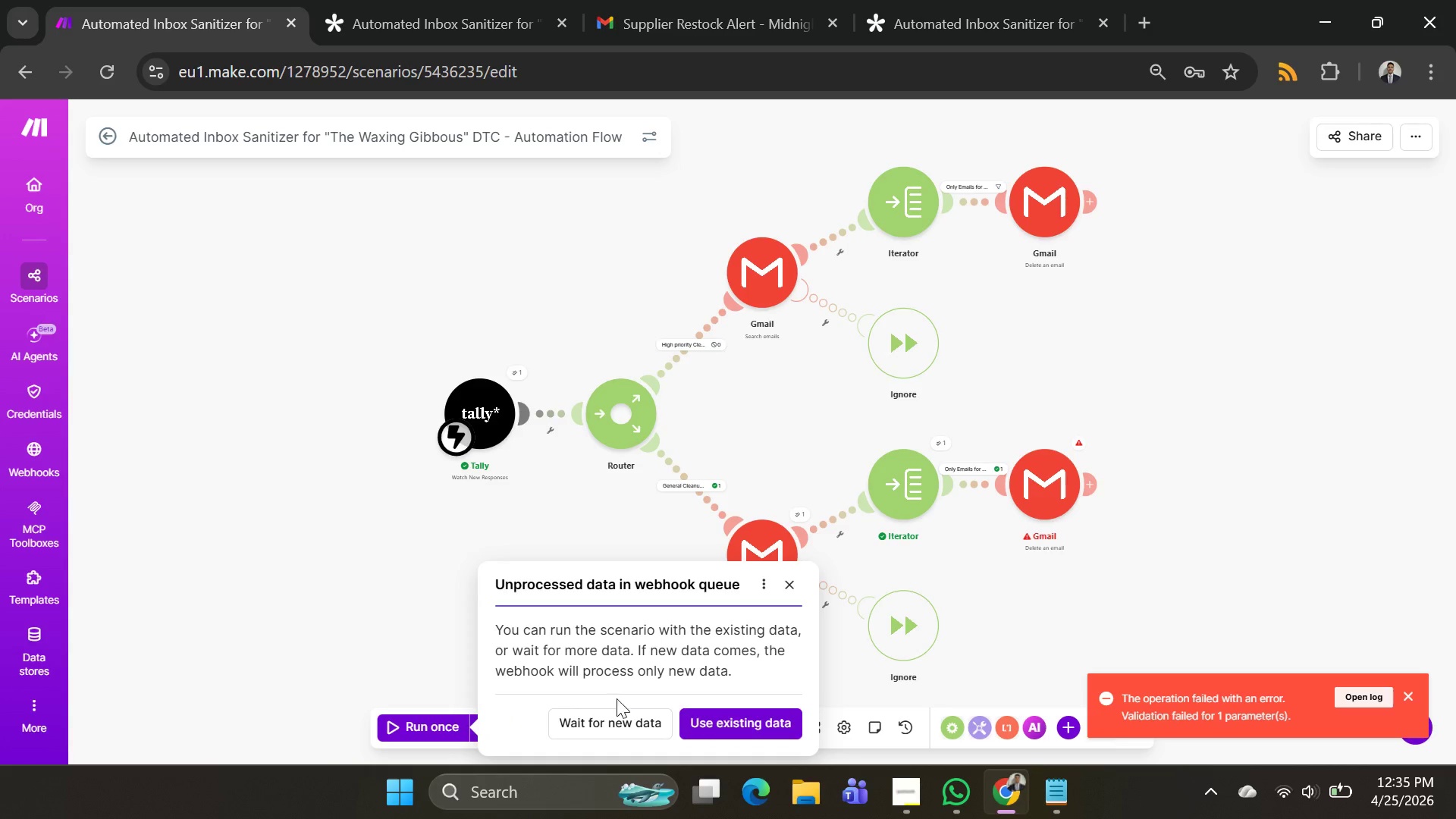 
left_click([755, 736])
 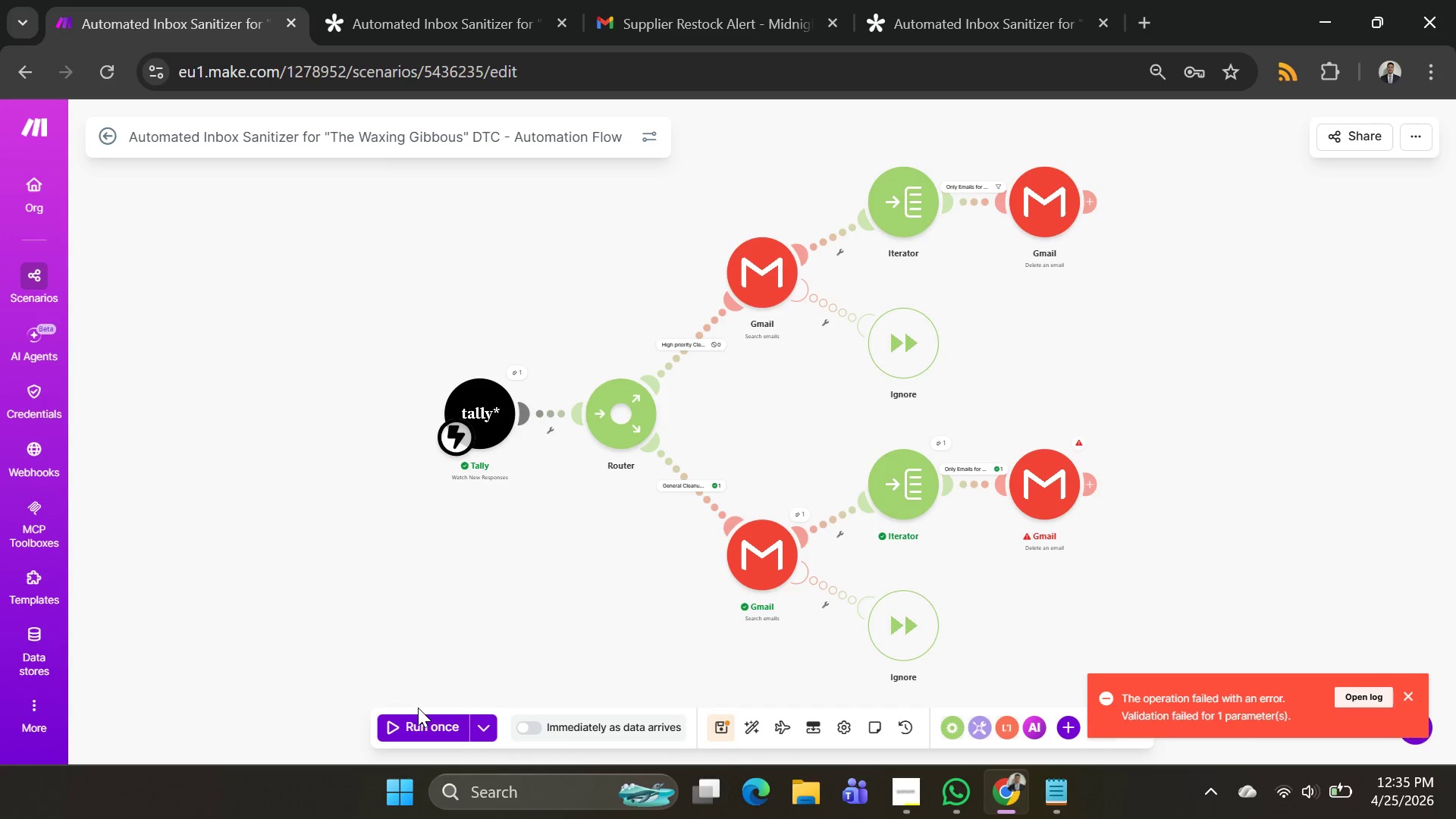 
double_click([438, 712])
 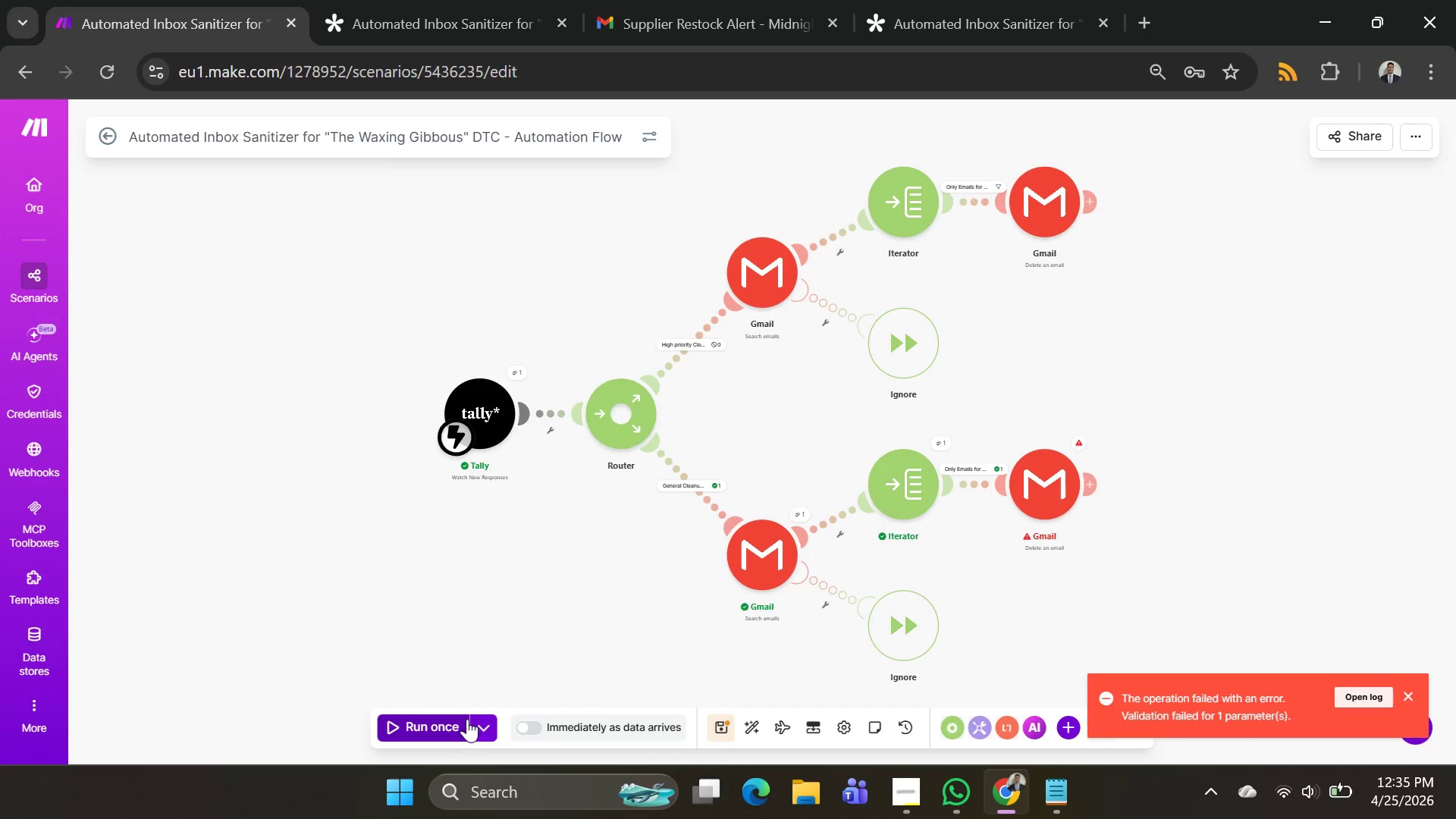 
left_click_drag(start_coordinate=[464, 720], to_coordinate=[450, 725])
 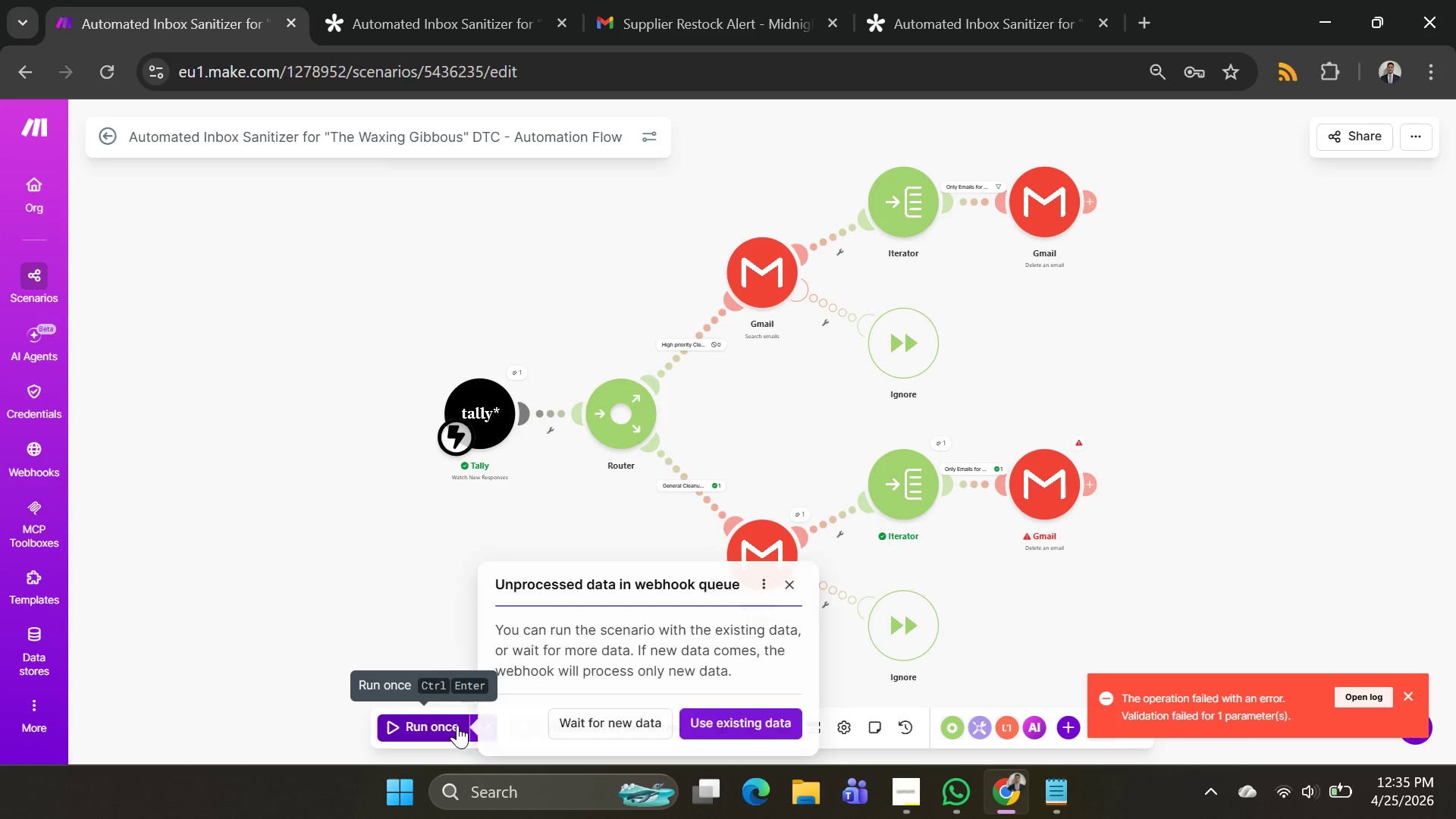 
double_click([457, 725])
 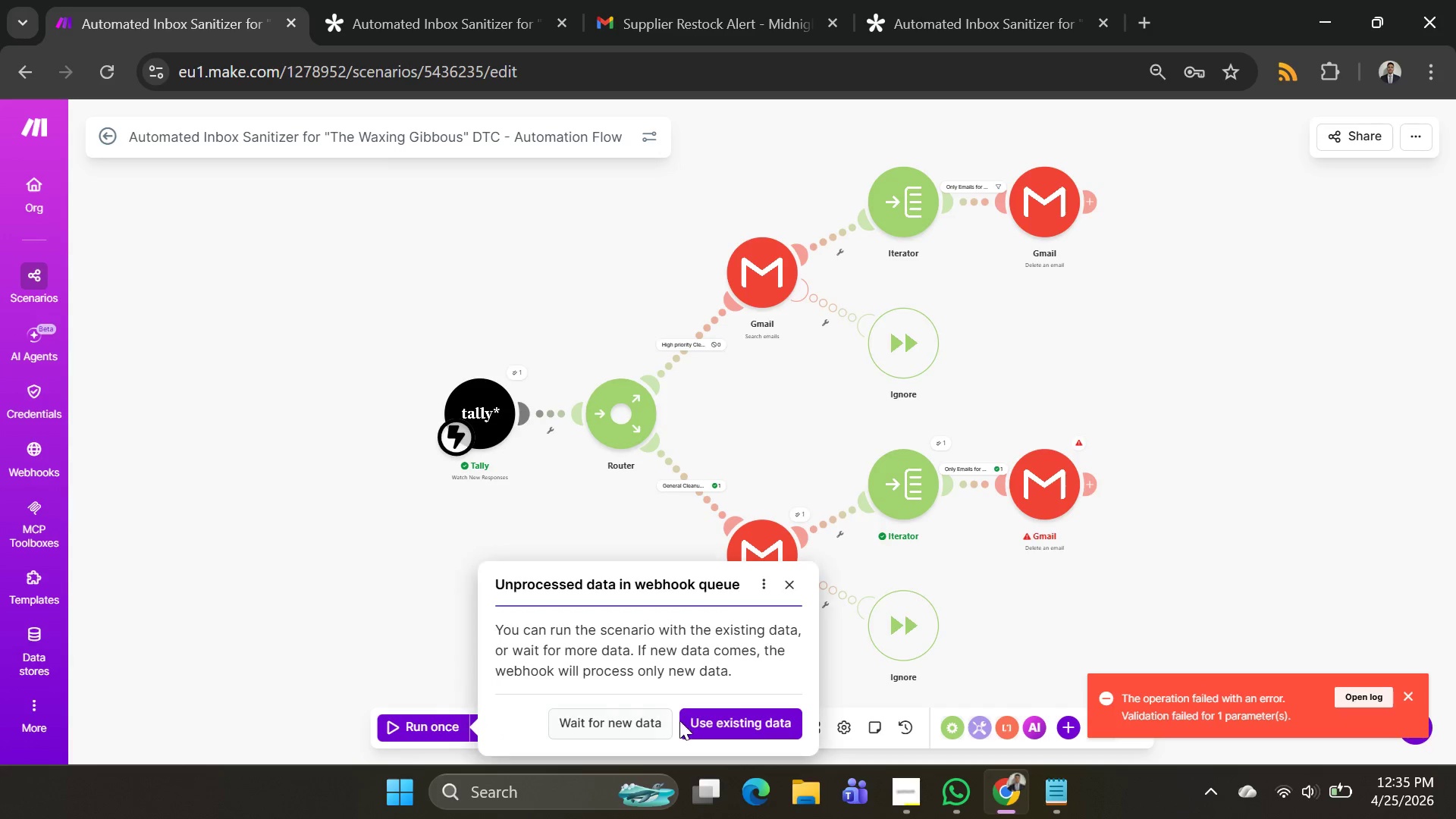 
left_click([706, 715])
 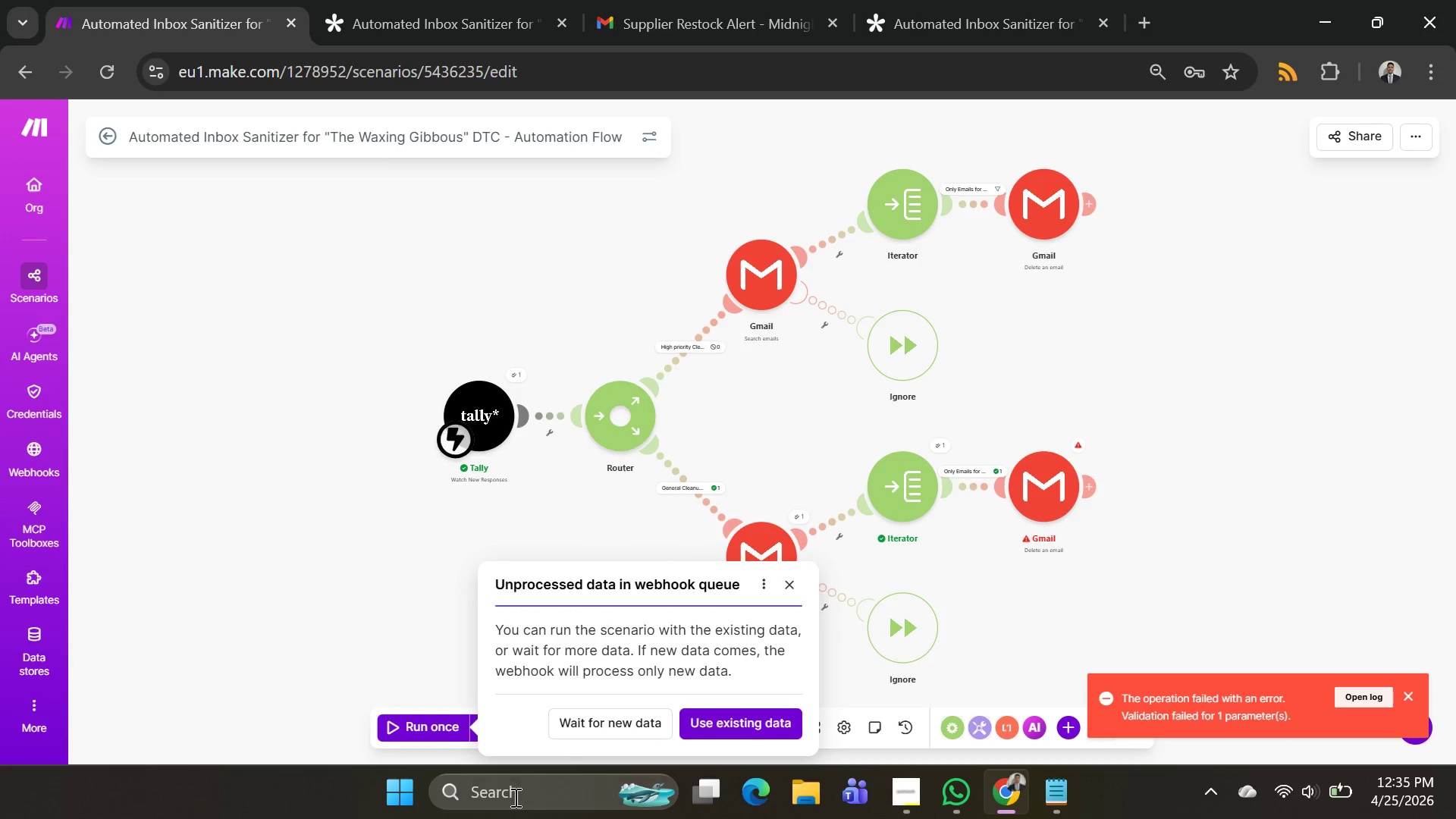 
left_click([731, 720])
 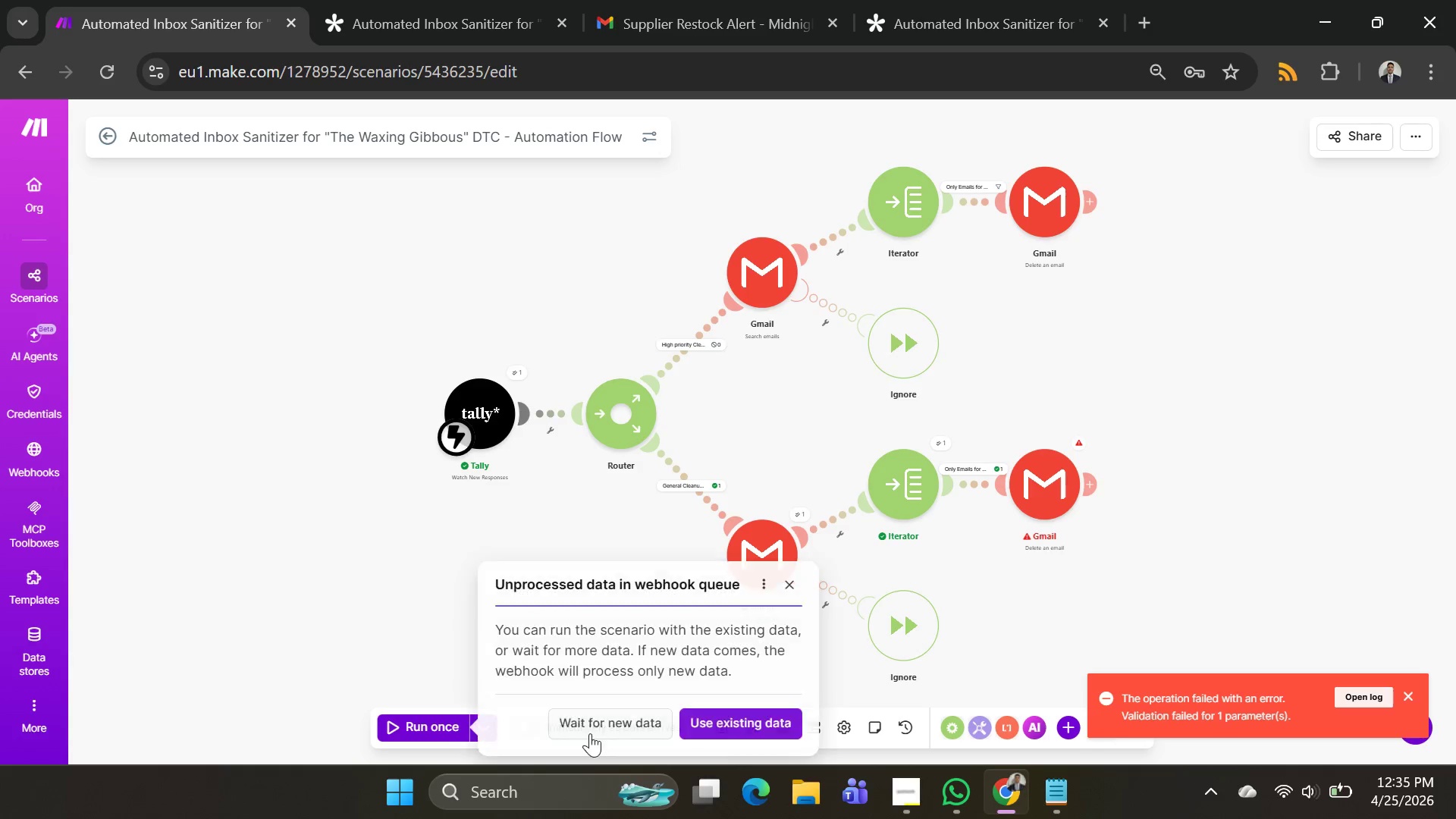 
left_click([716, 719])
 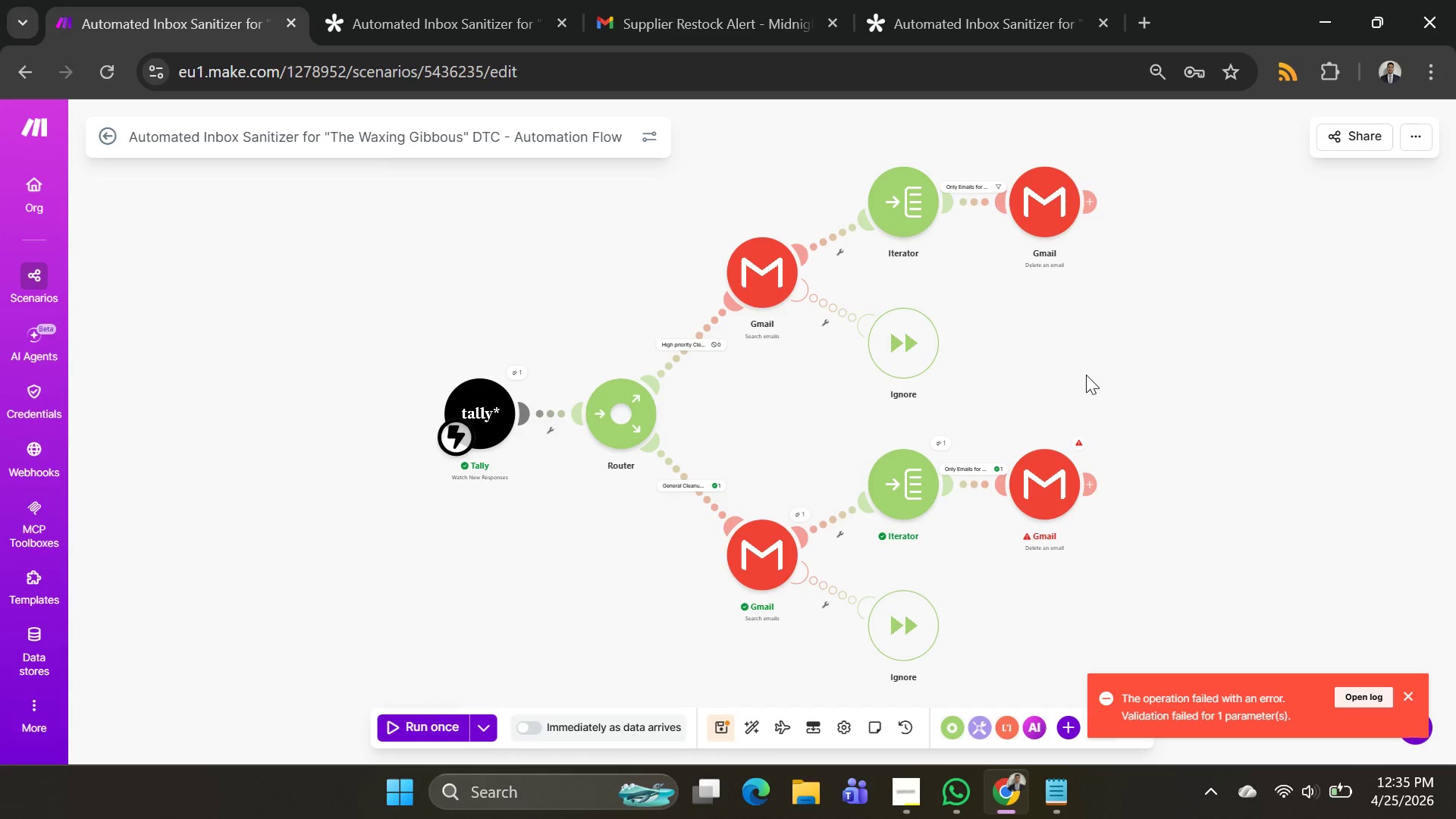 
left_click([1086, 375])
 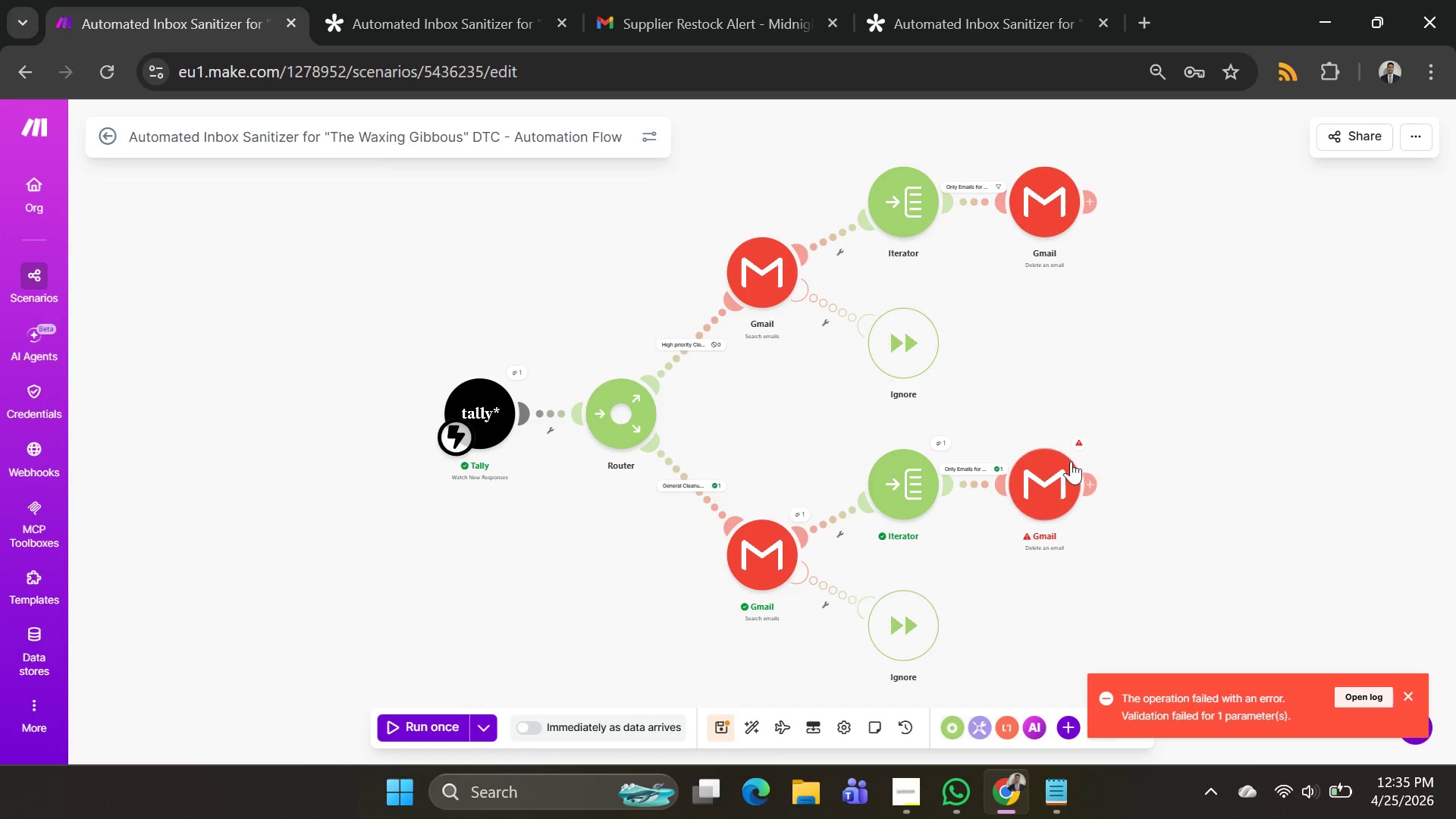 
left_click([1078, 444])
 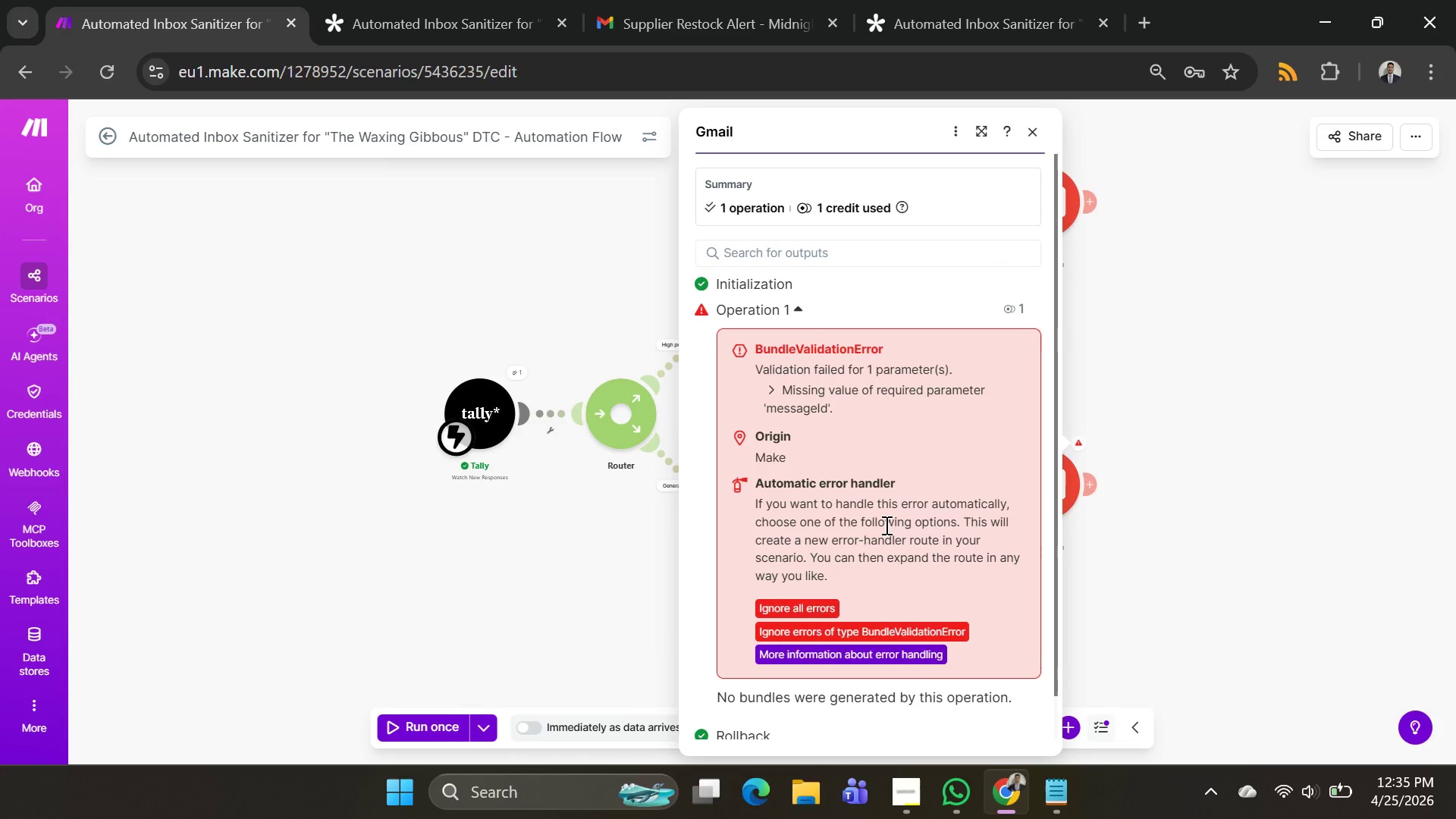 
left_click_drag(start_coordinate=[885, 525], to_coordinate=[881, 519])
 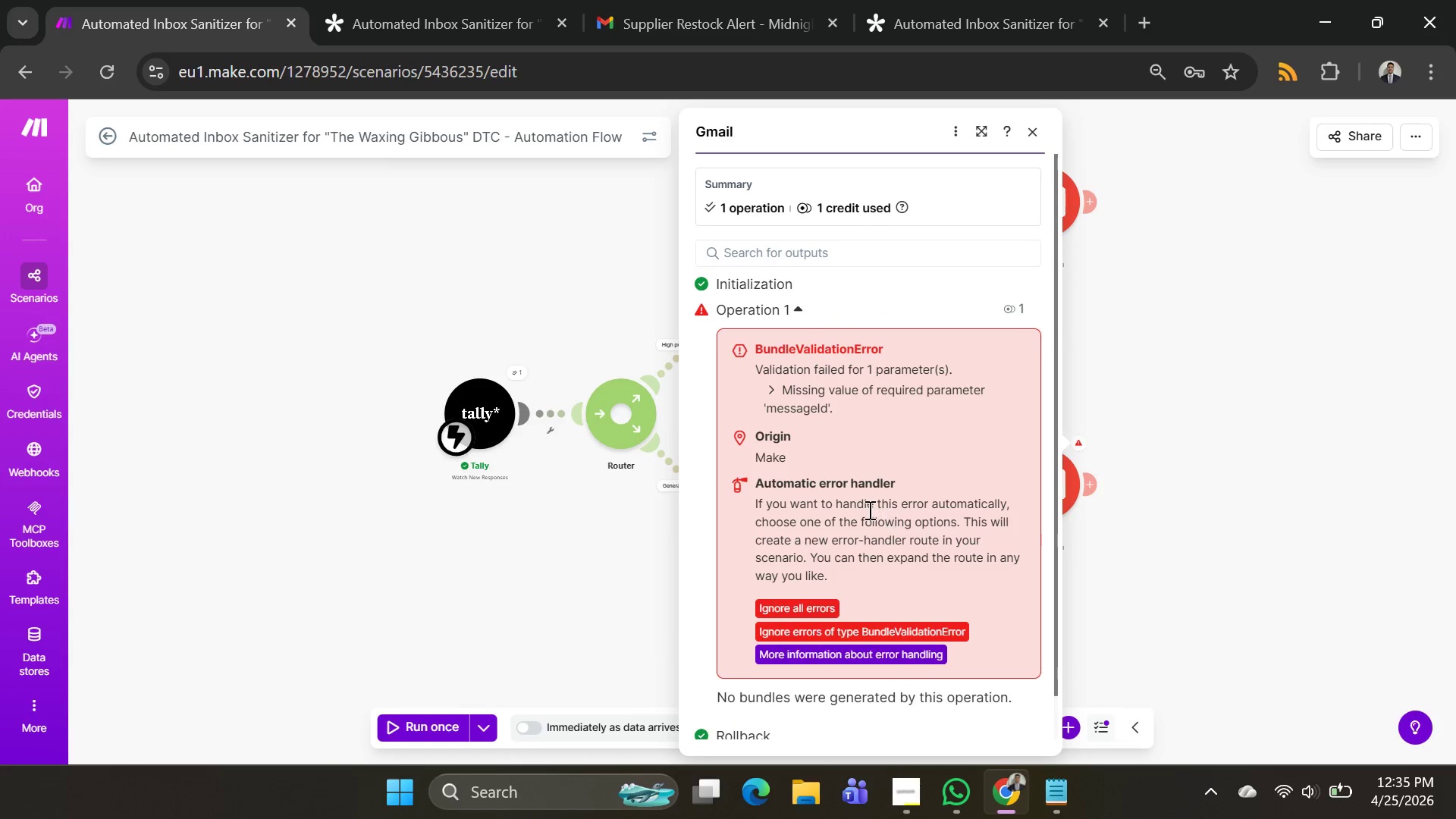 
scroll: coordinate [868, 509], scroll_direction: down, amount: 3.0
 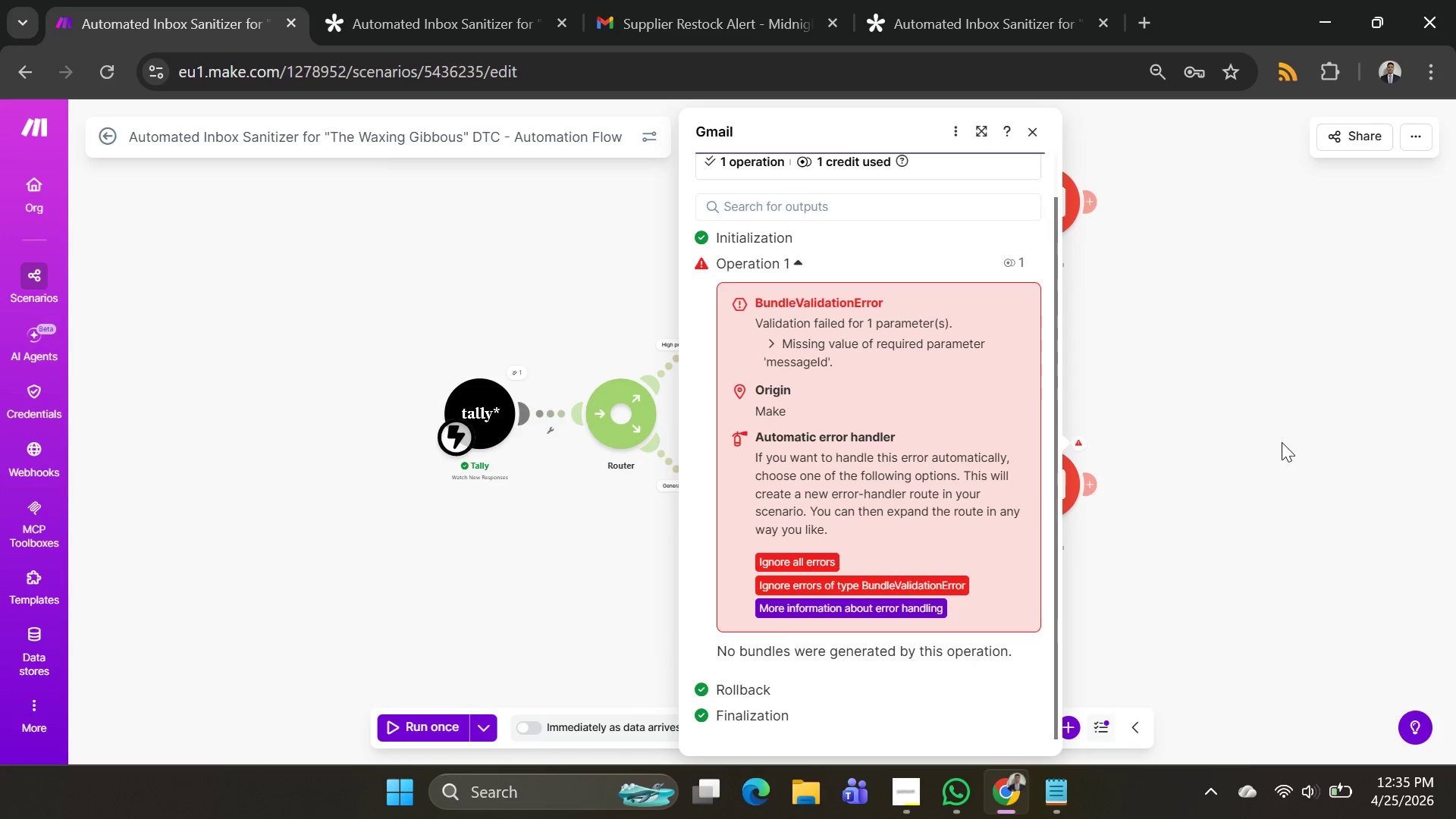 
left_click([1283, 442])
 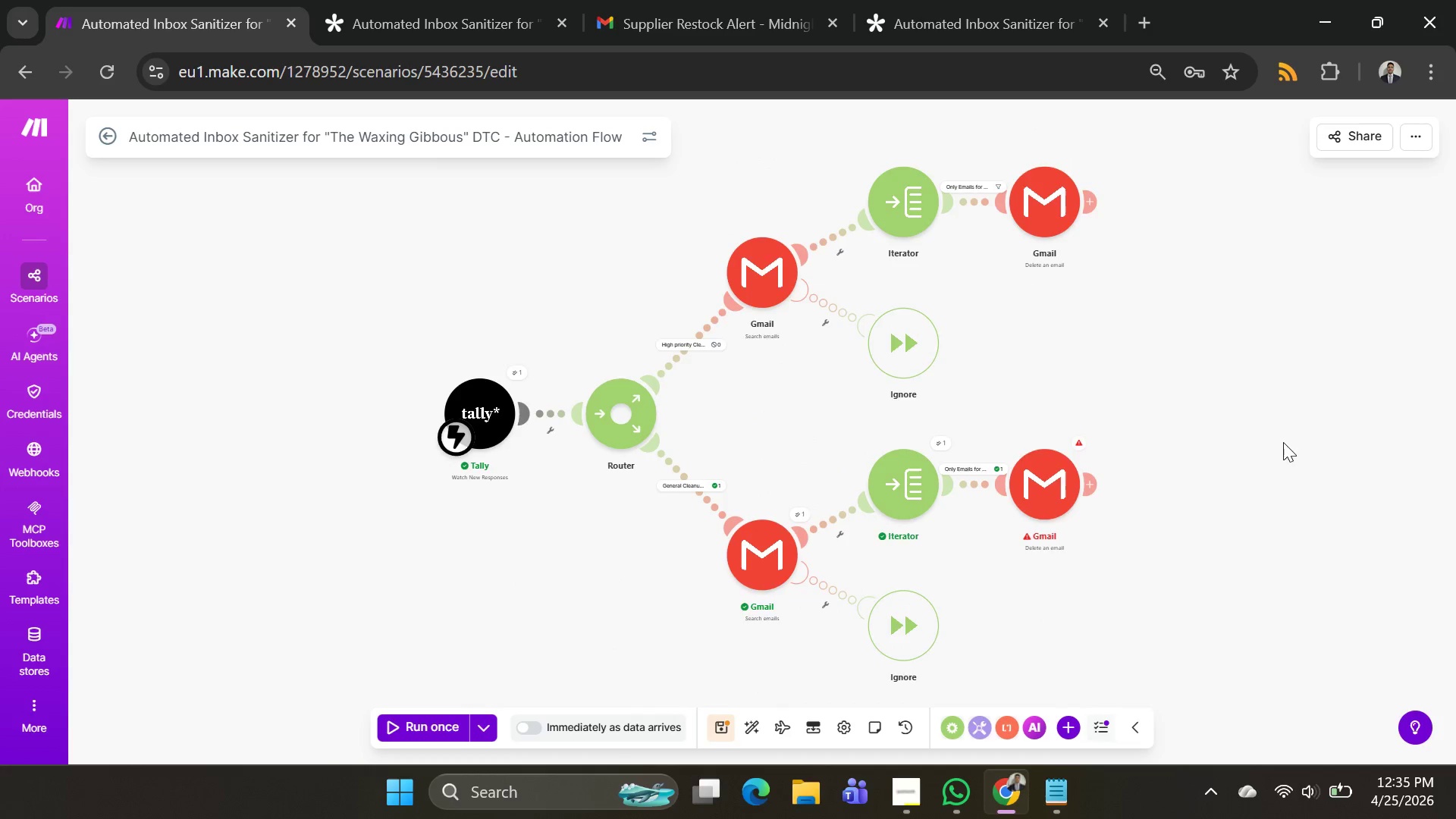 
left_click_drag(start_coordinate=[1283, 442], to_coordinate=[1101, 431])
 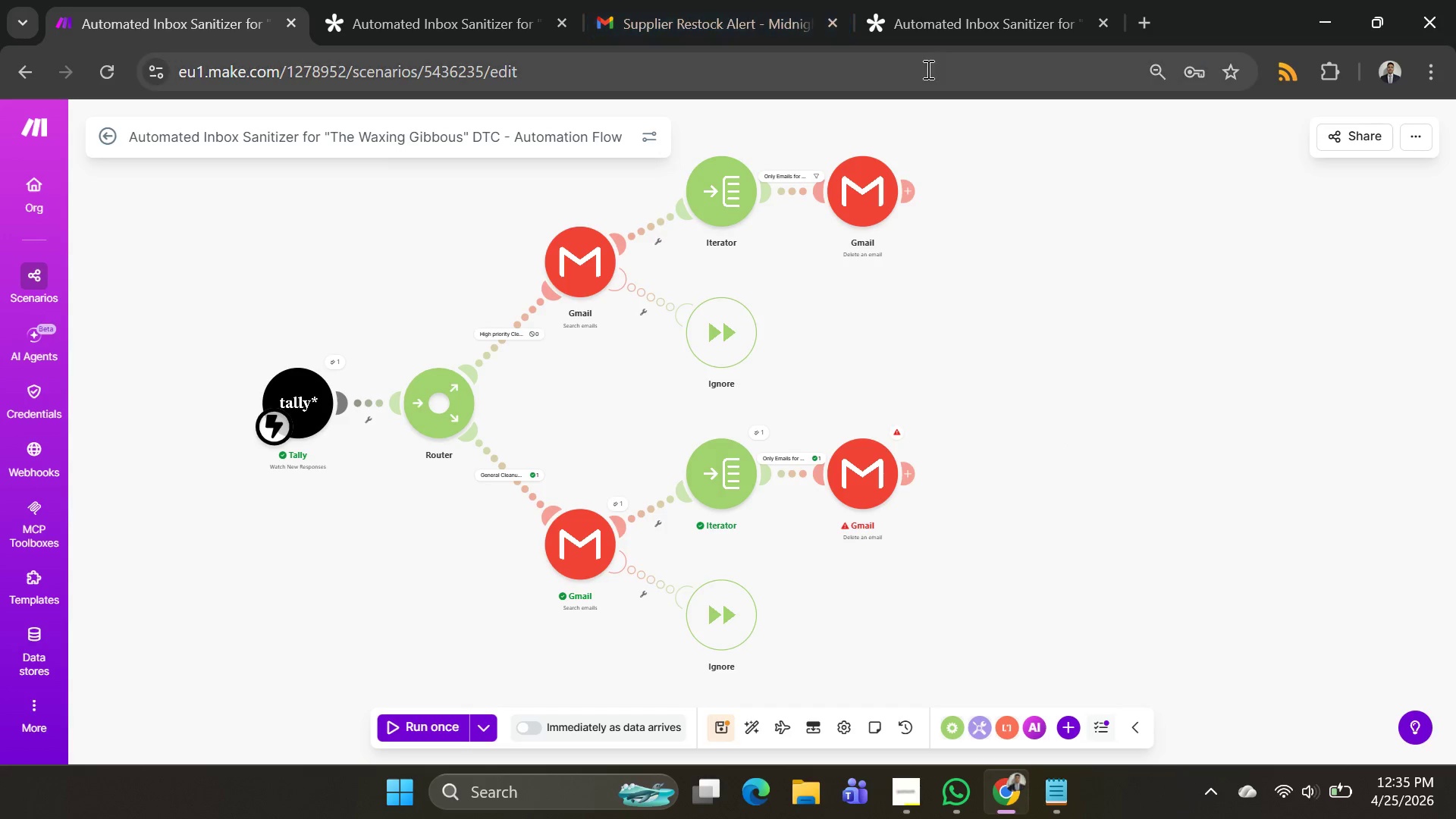 
left_click_drag(start_coordinate=[949, 39], to_coordinate=[949, 33])
 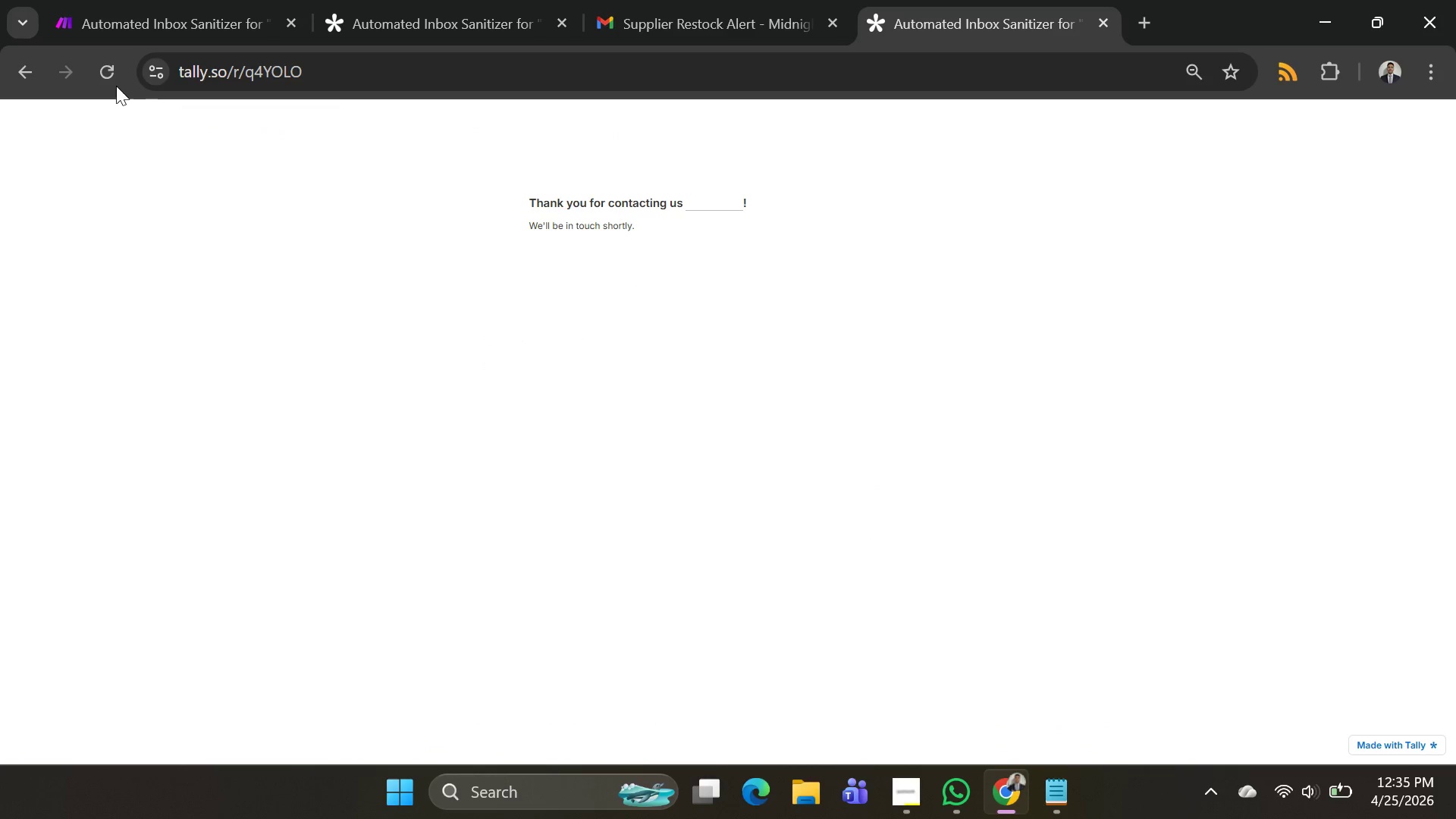 
left_click([105, 68])
 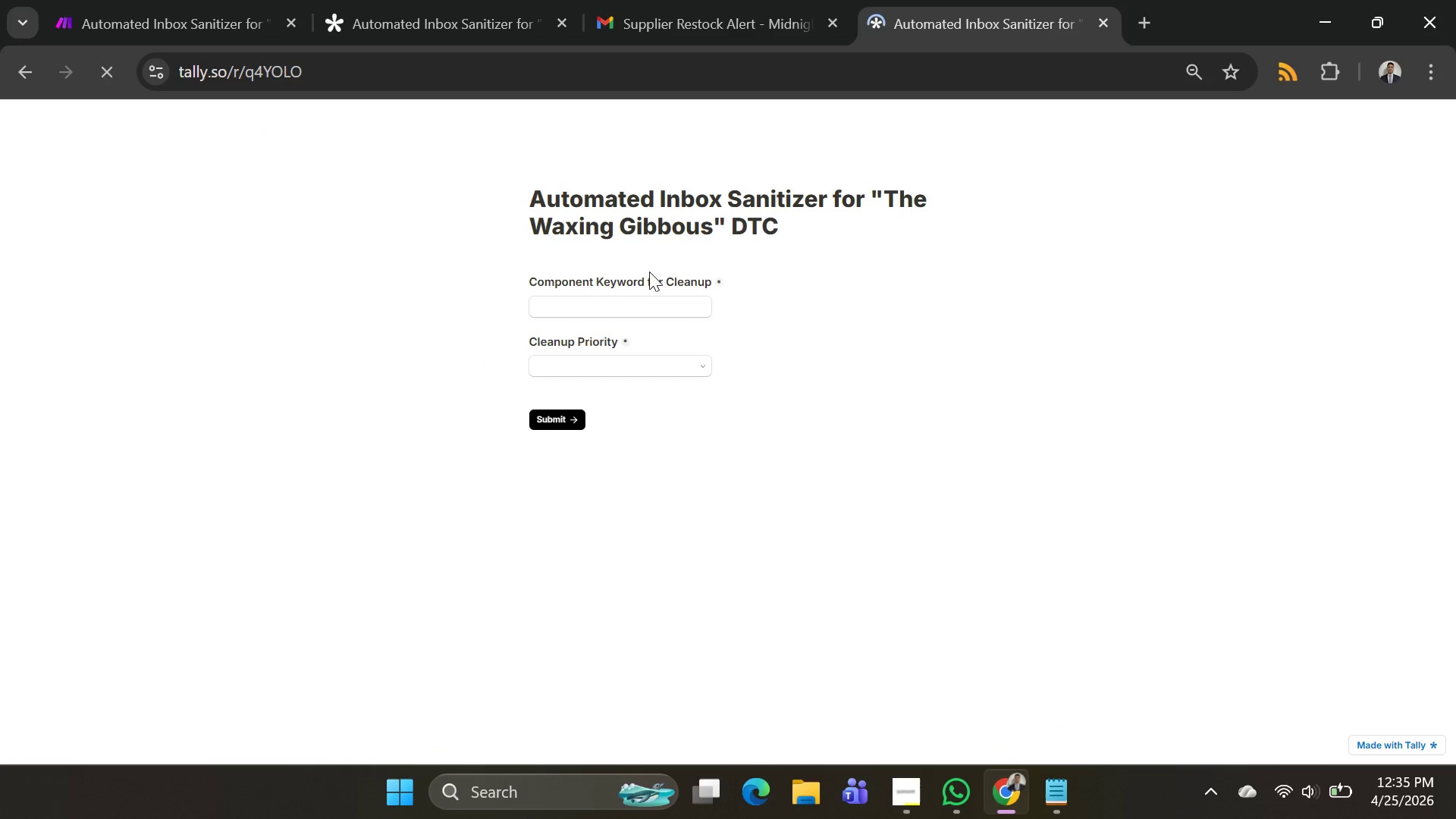 
left_click([632, 303])
 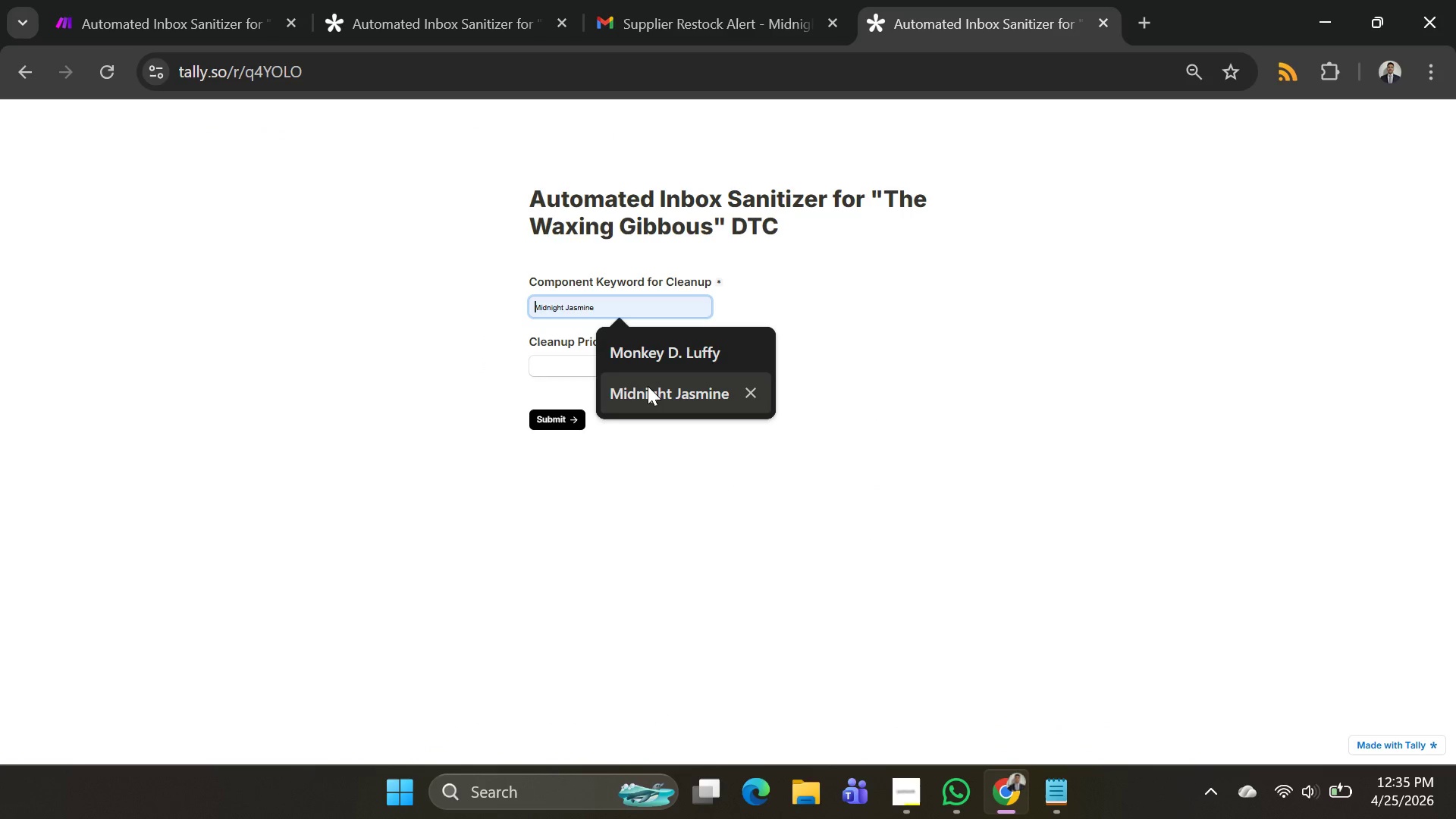 
left_click([648, 386])
 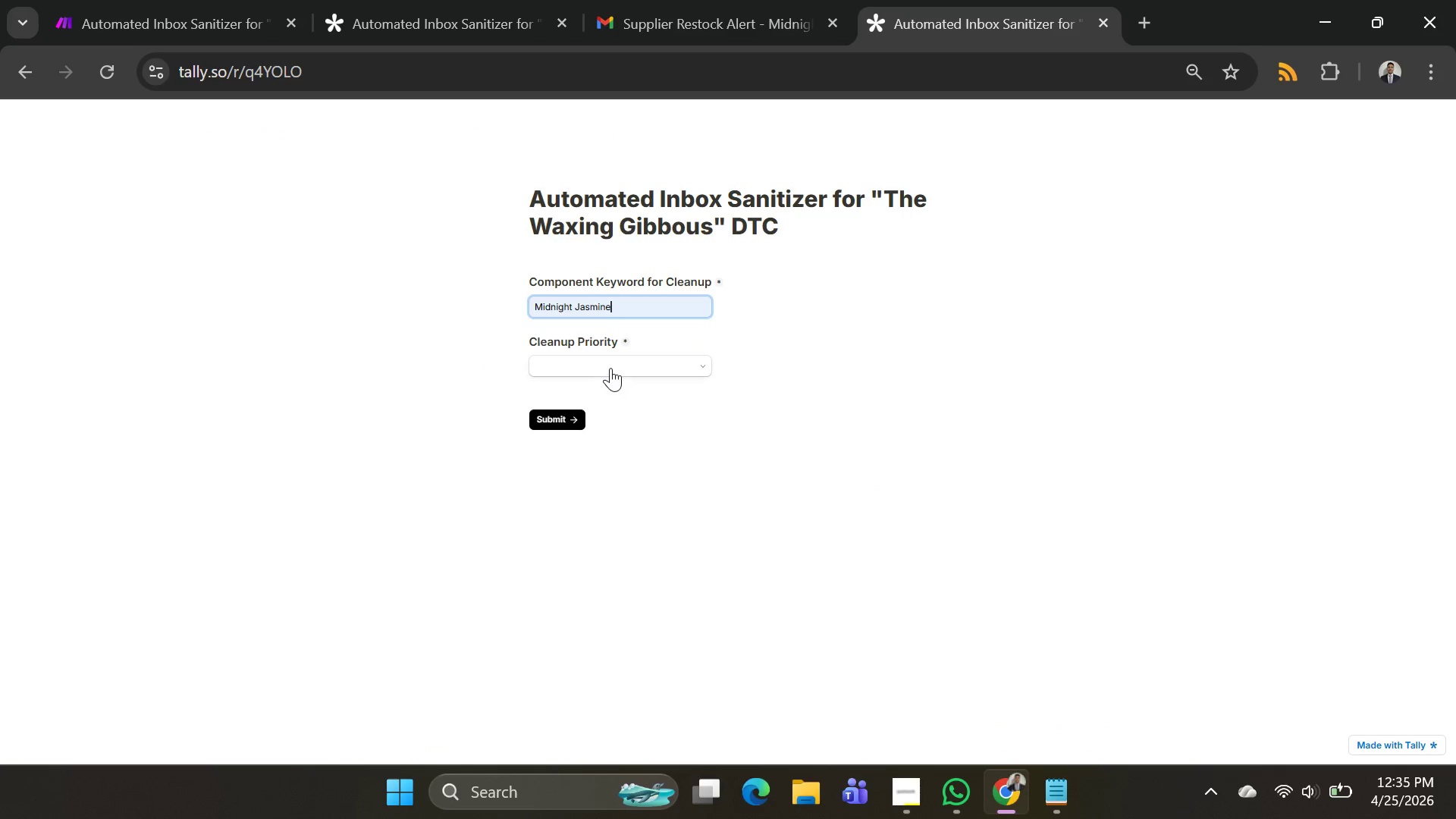 
left_click([609, 367])
 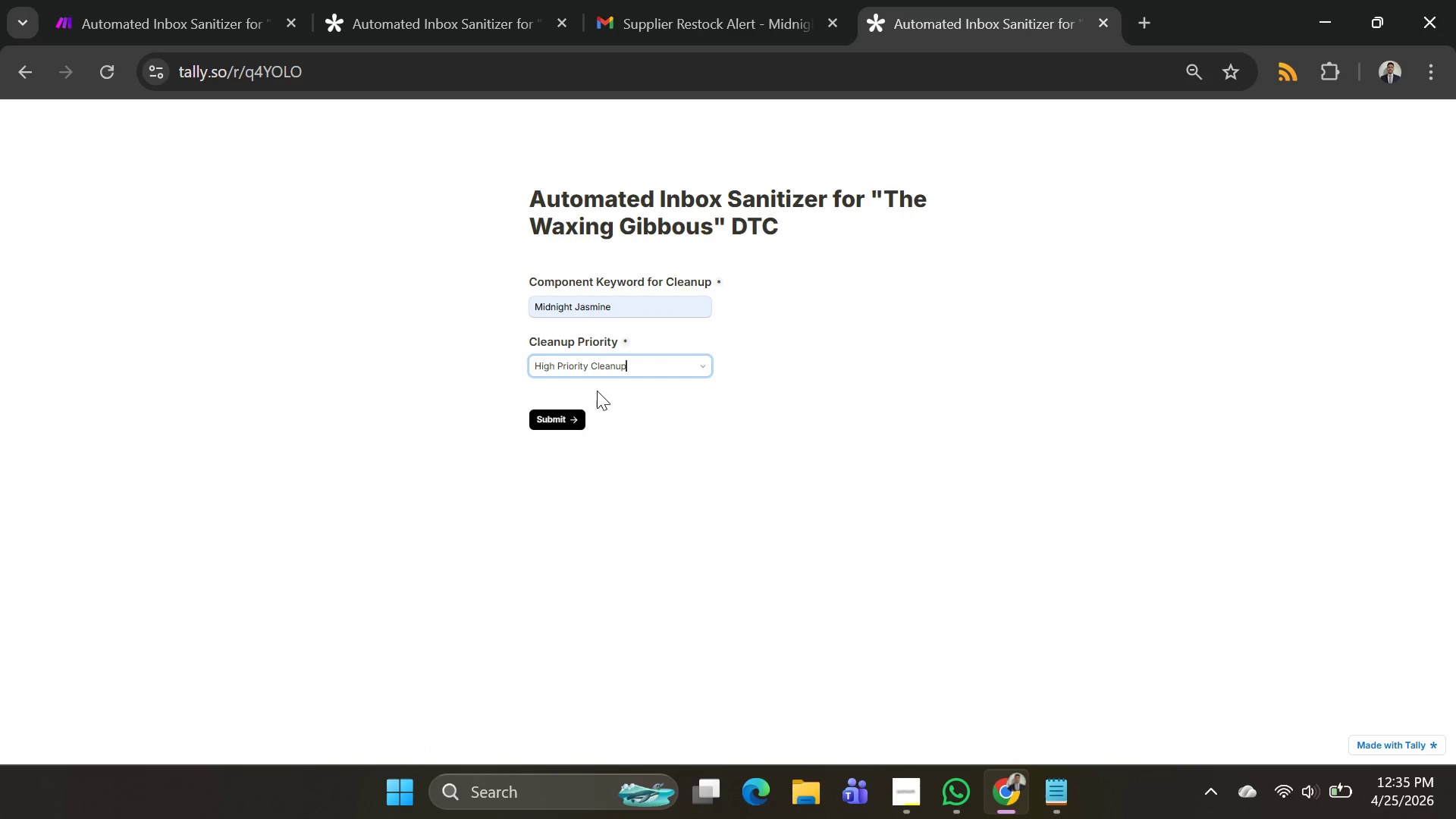 
double_click([566, 413])
 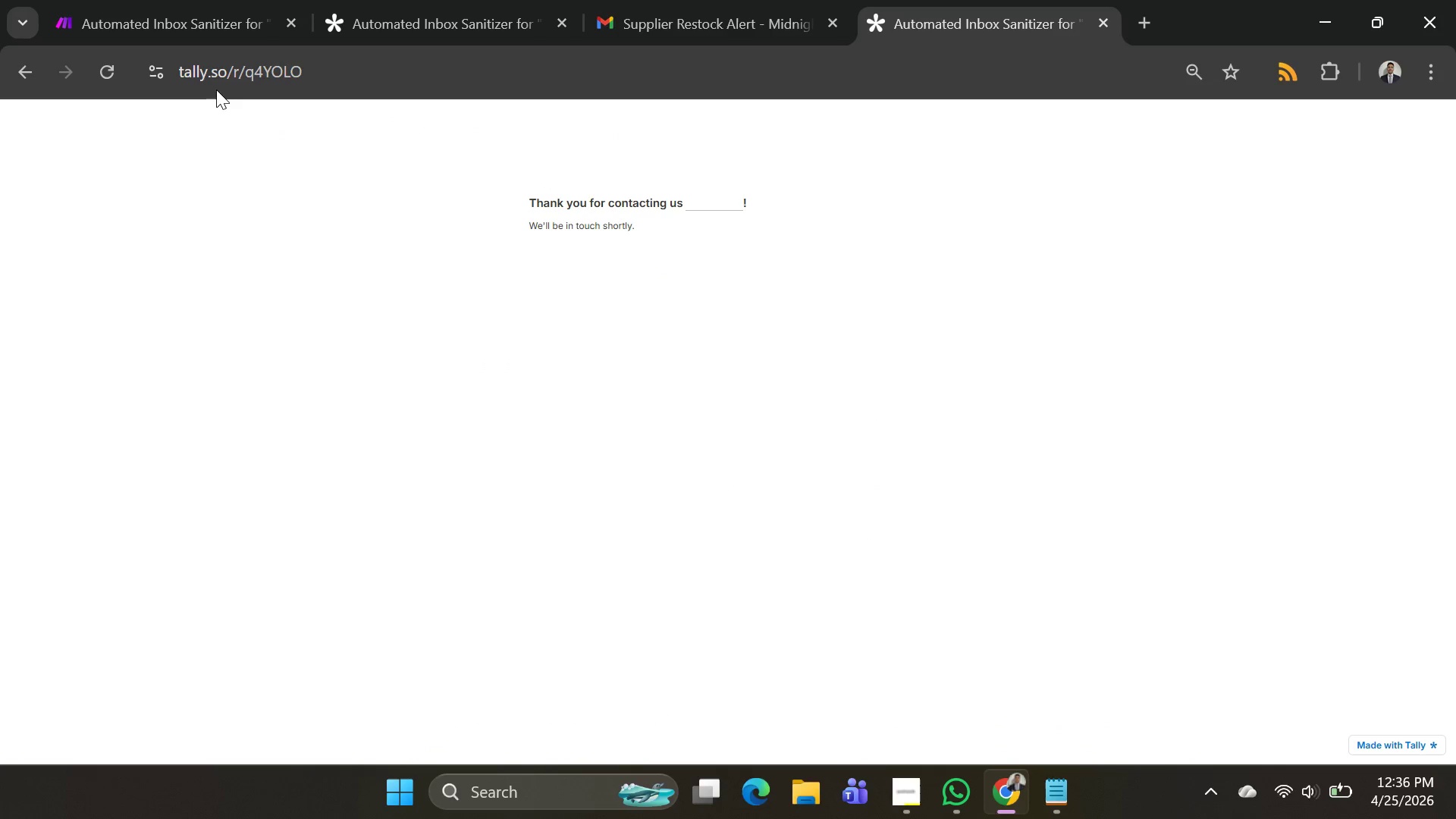 
left_click([180, 26])
 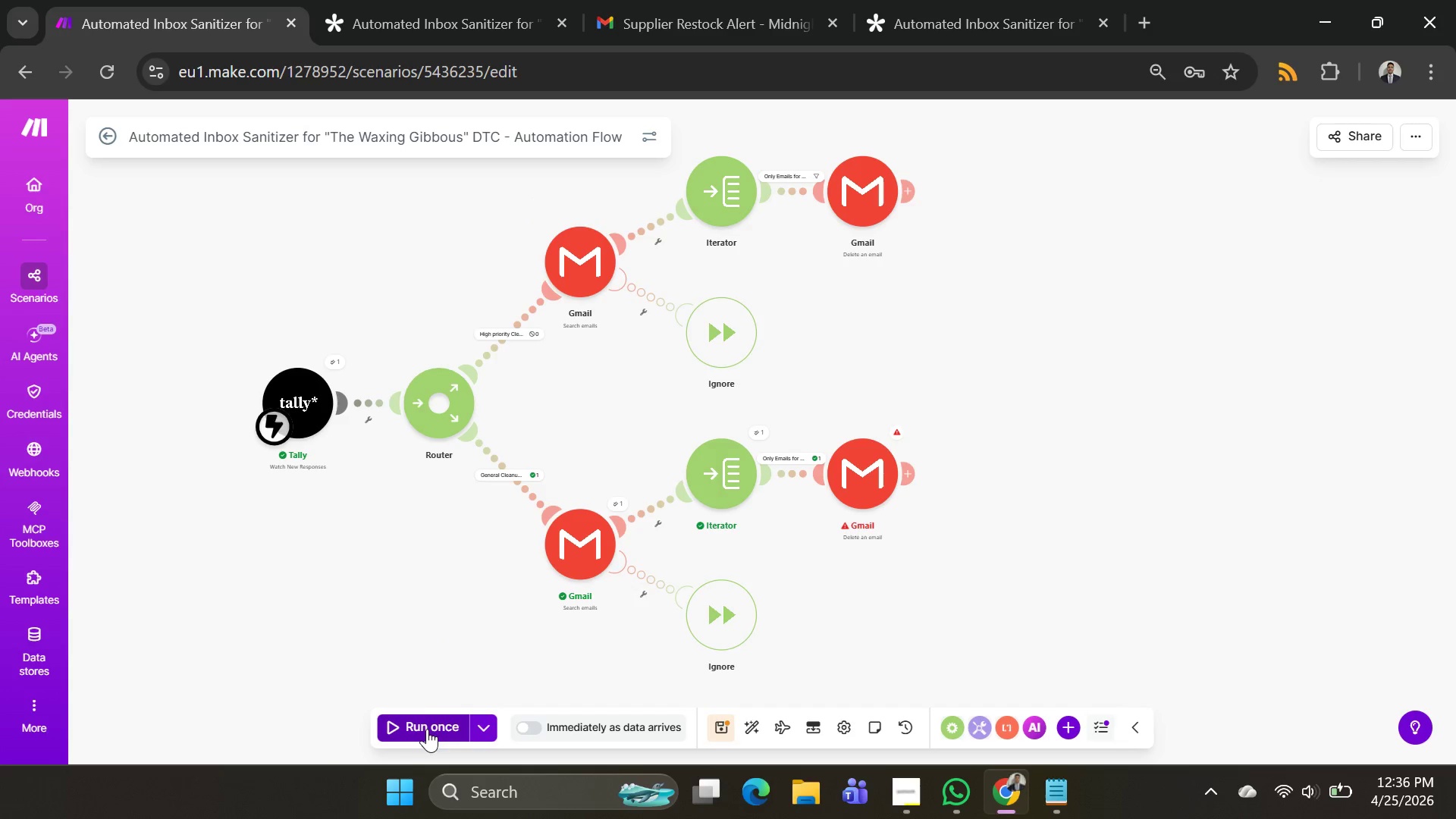 
left_click([420, 728])
 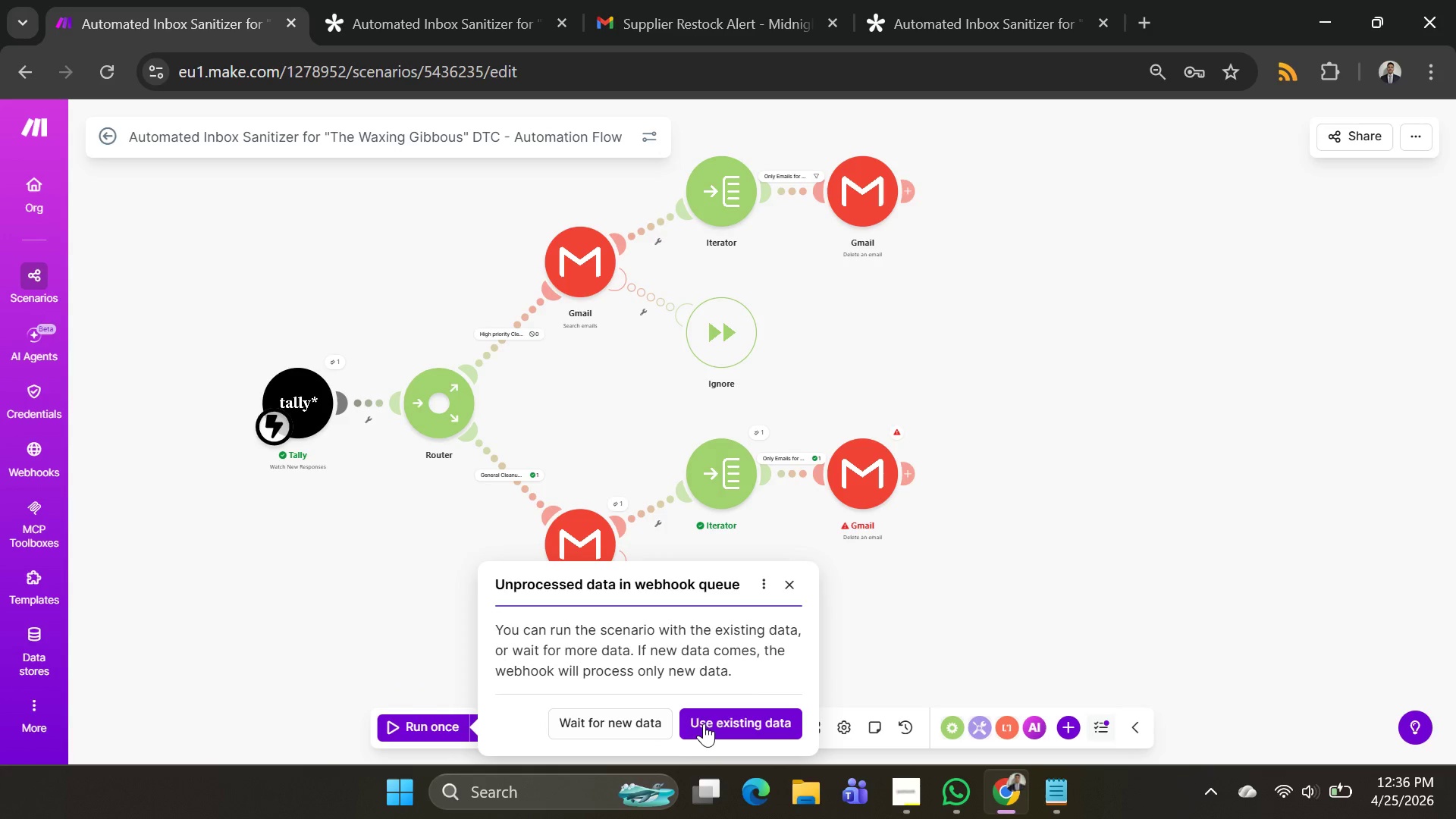 
left_click([709, 725])
 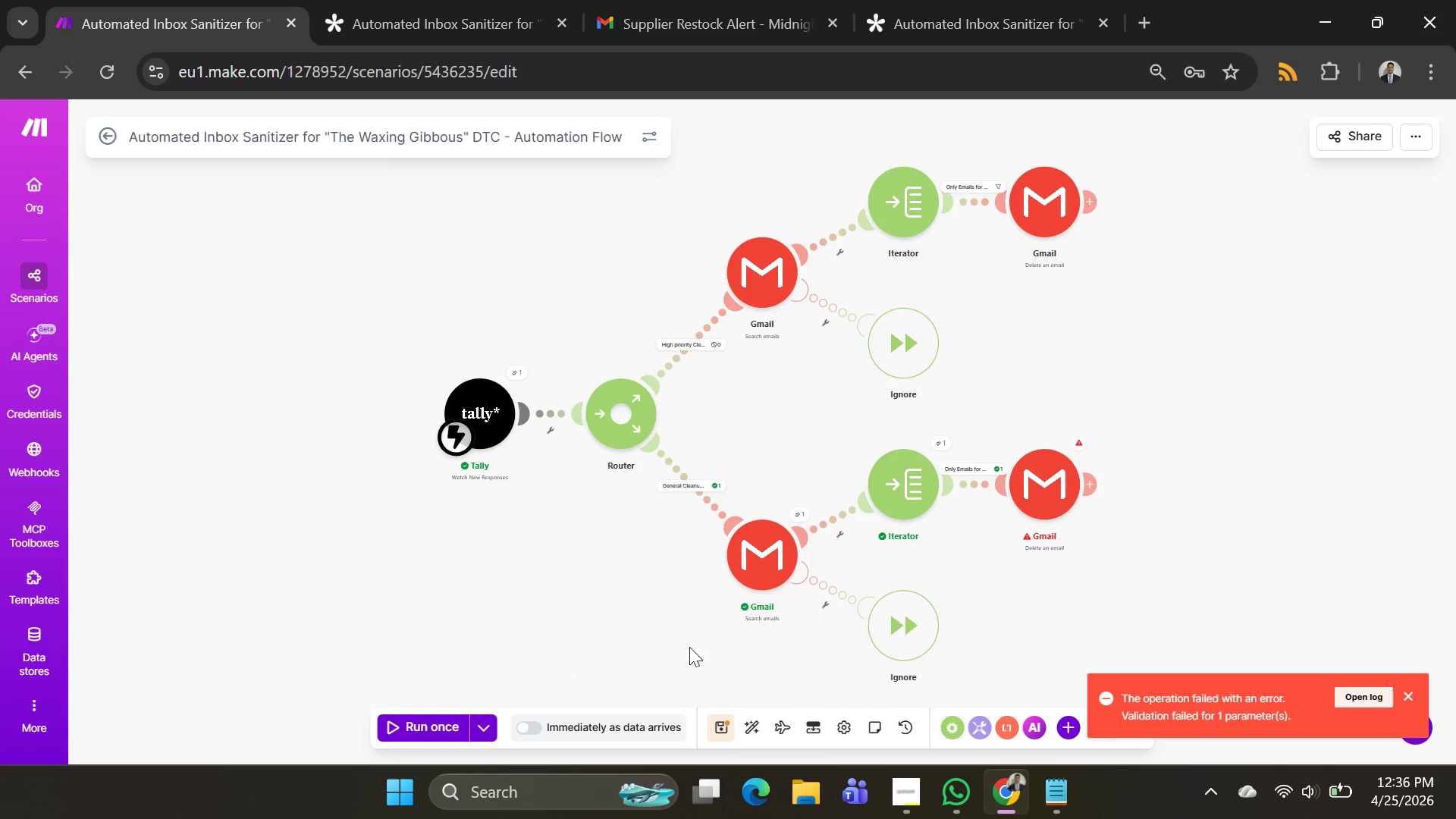 
left_click([435, 718])
 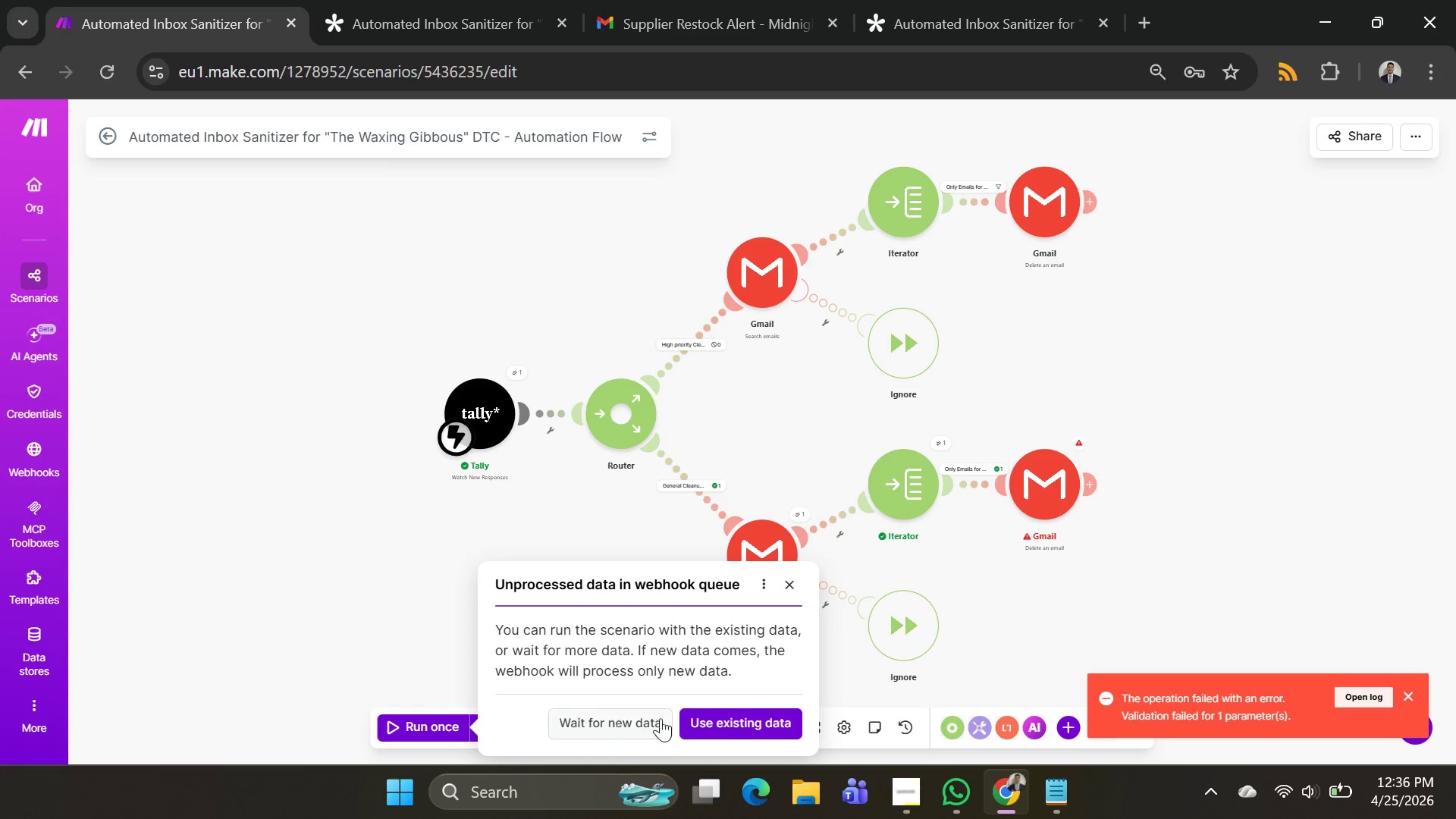 
left_click_drag(start_coordinate=[672, 718], to_coordinate=[695, 721])
 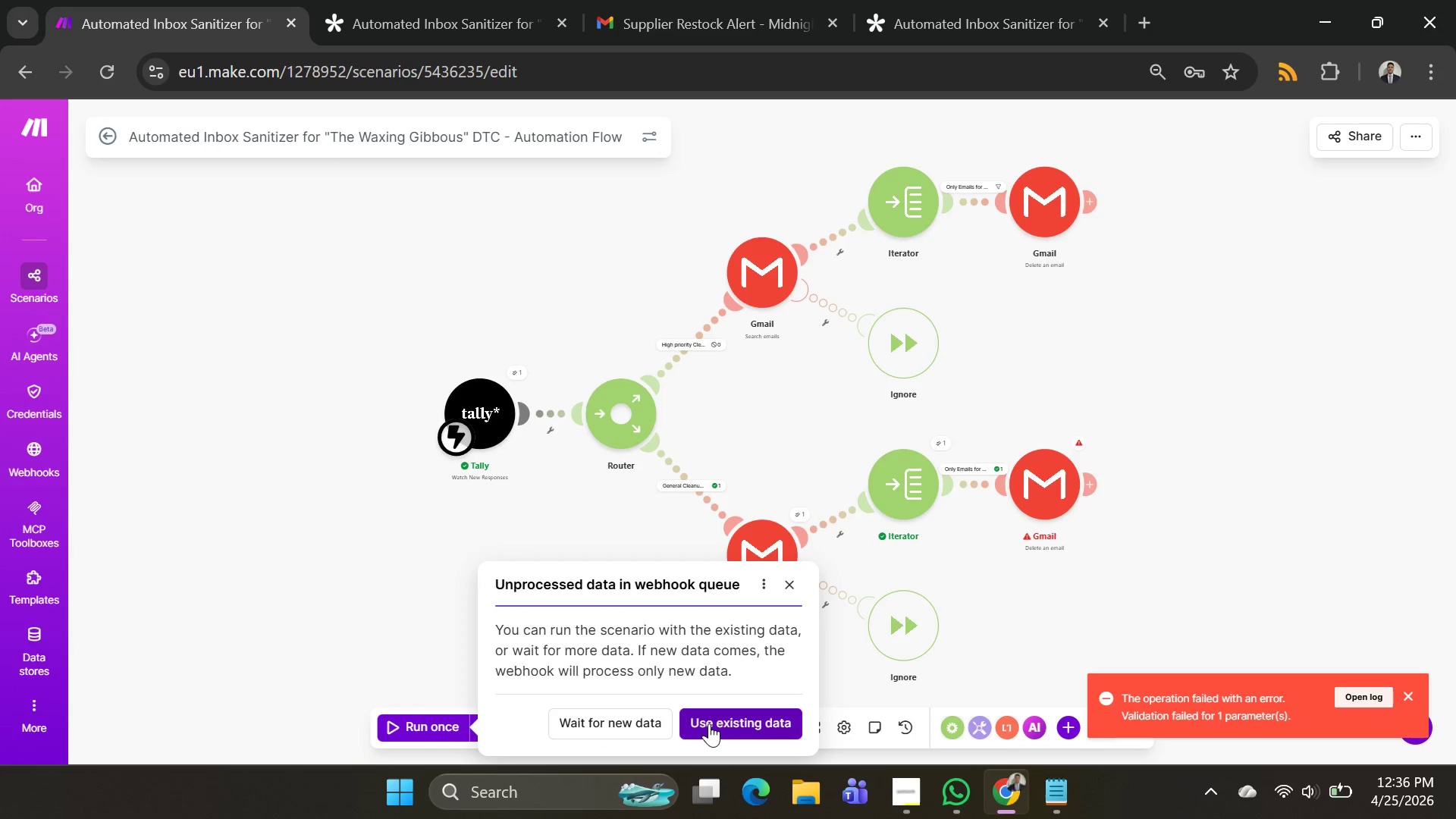 
double_click([709, 723])
 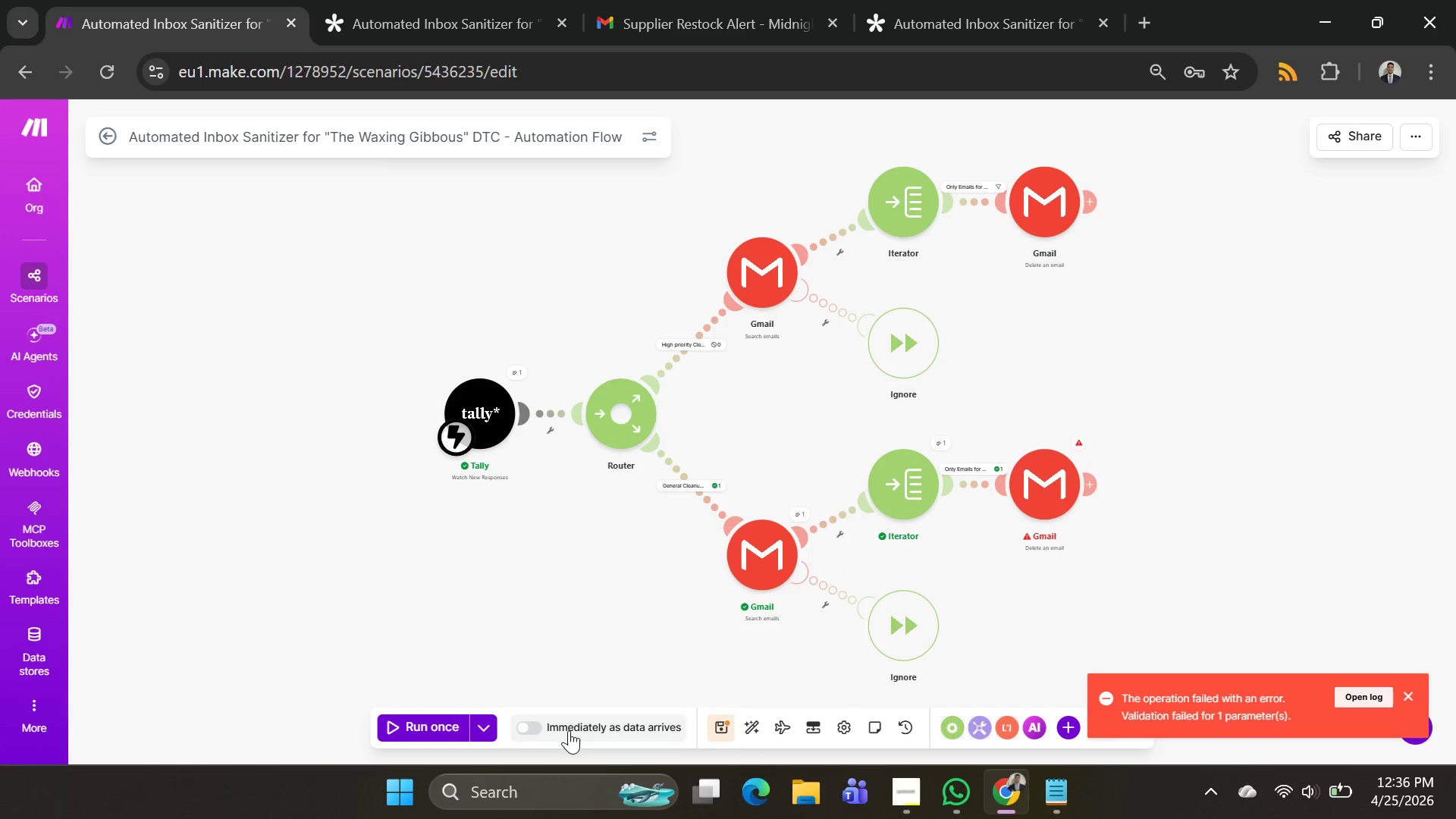 
left_click([428, 721])
 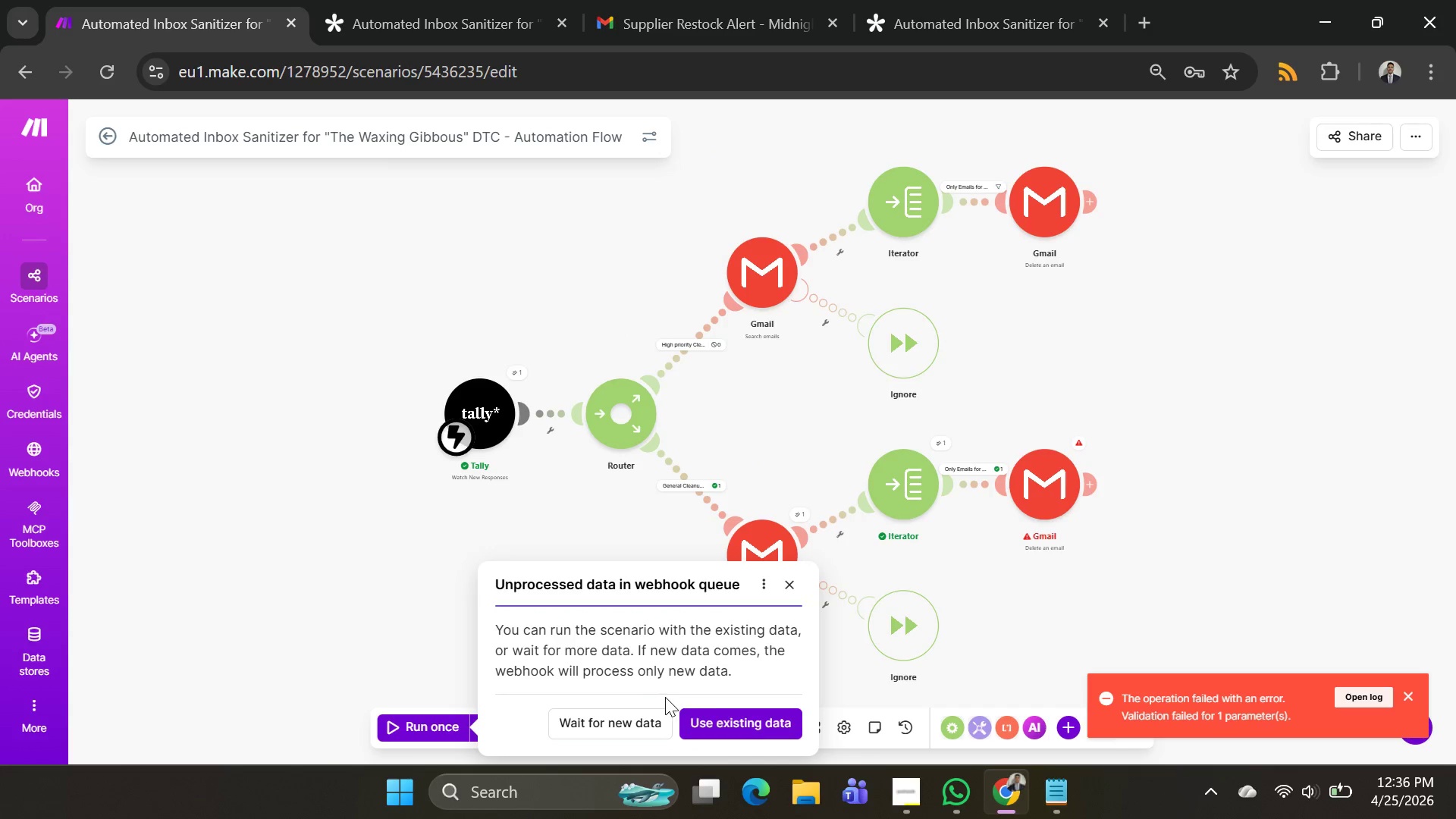 
left_click([739, 726])
 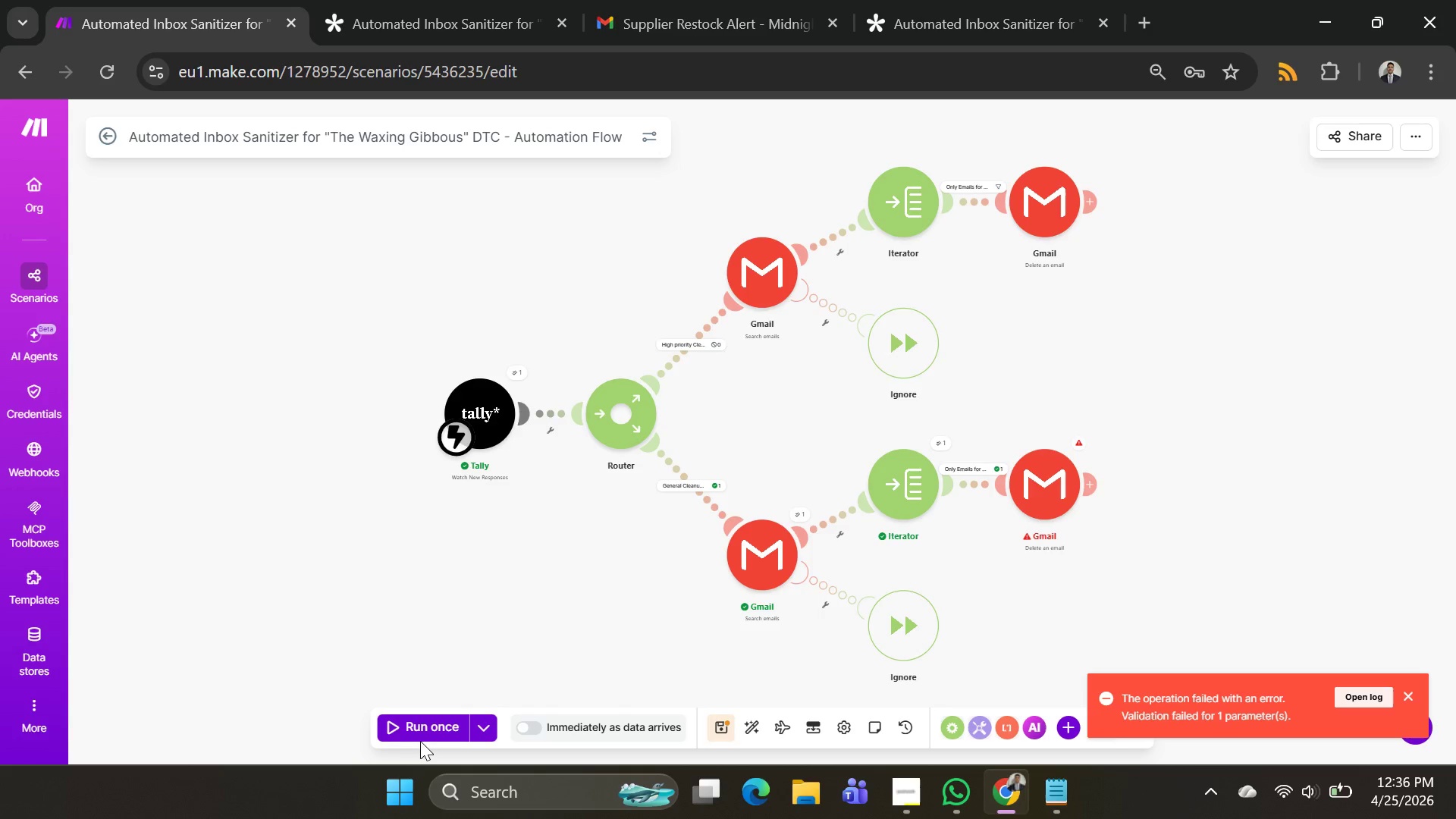 
left_click([415, 727])
 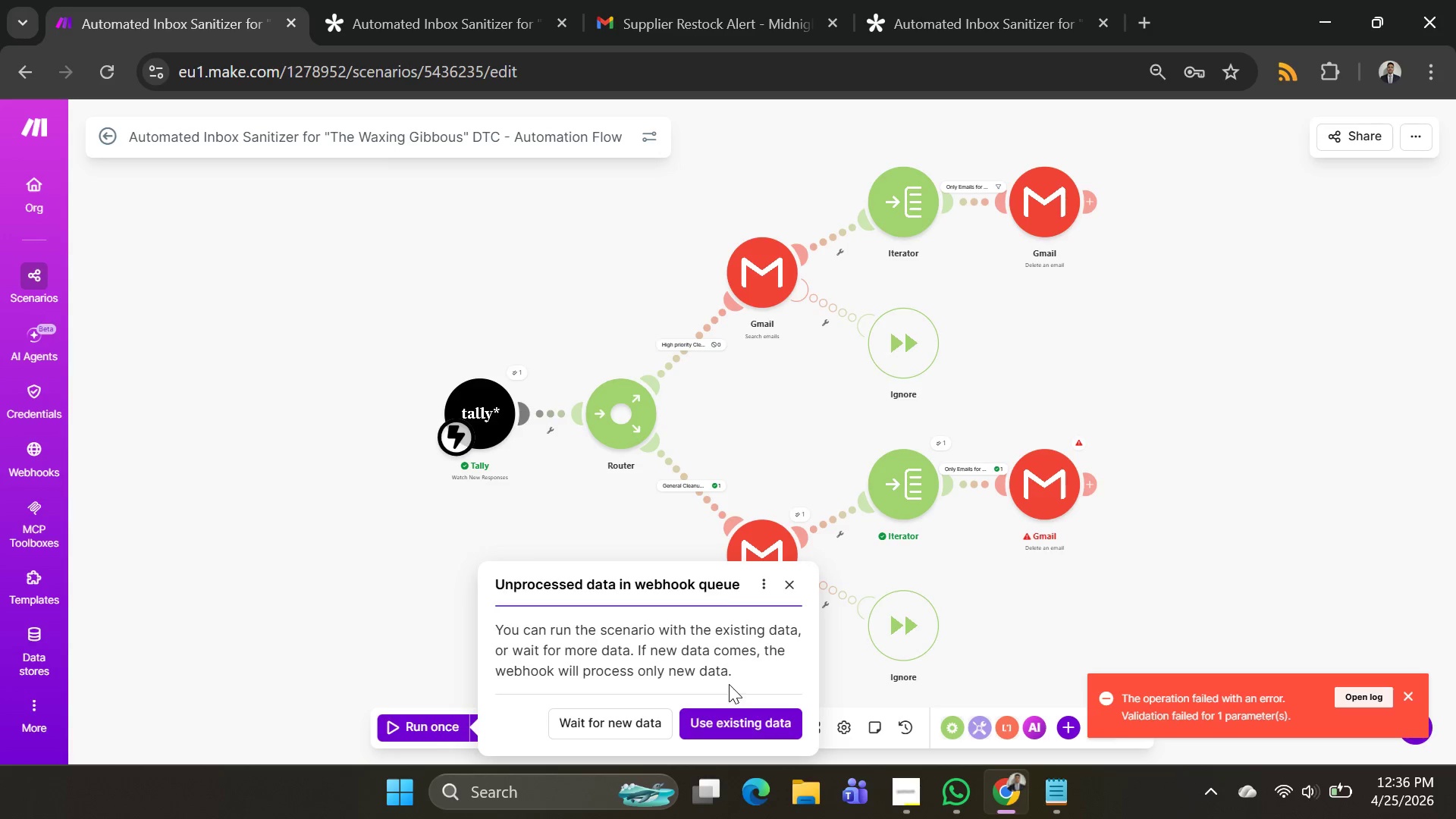 
left_click([747, 720])
 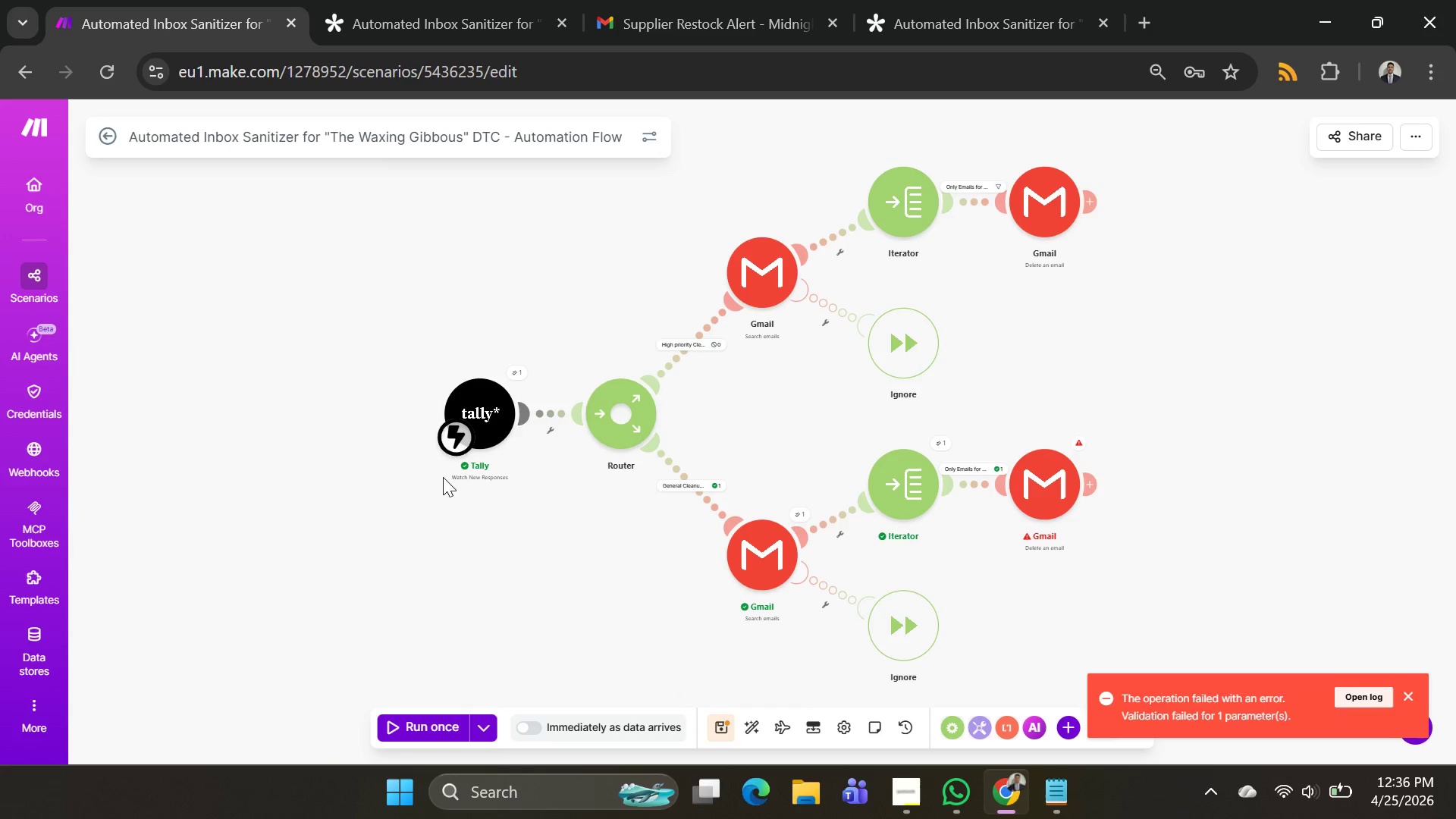 
wait(5.45)
 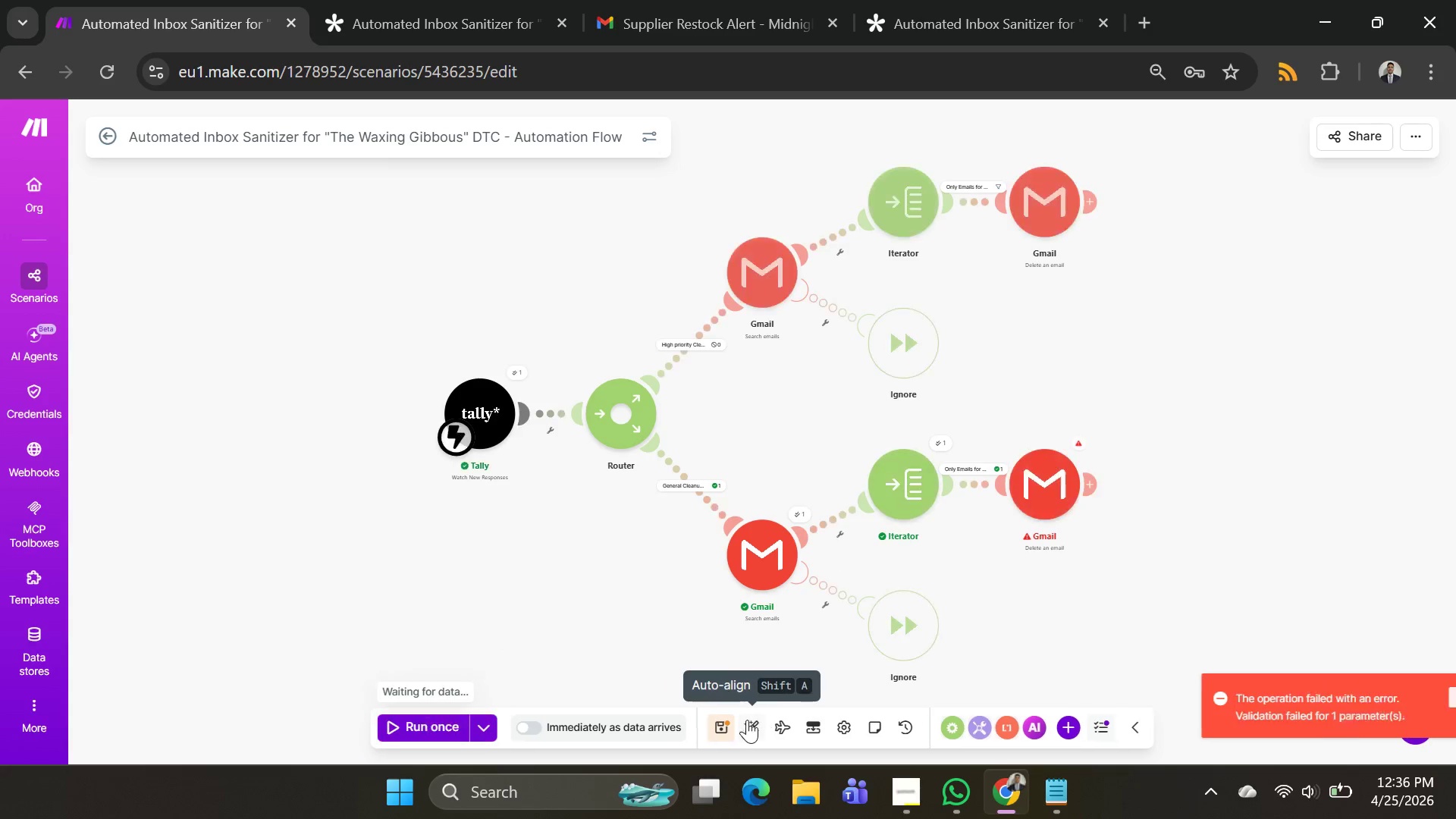 
double_click([453, 20])
 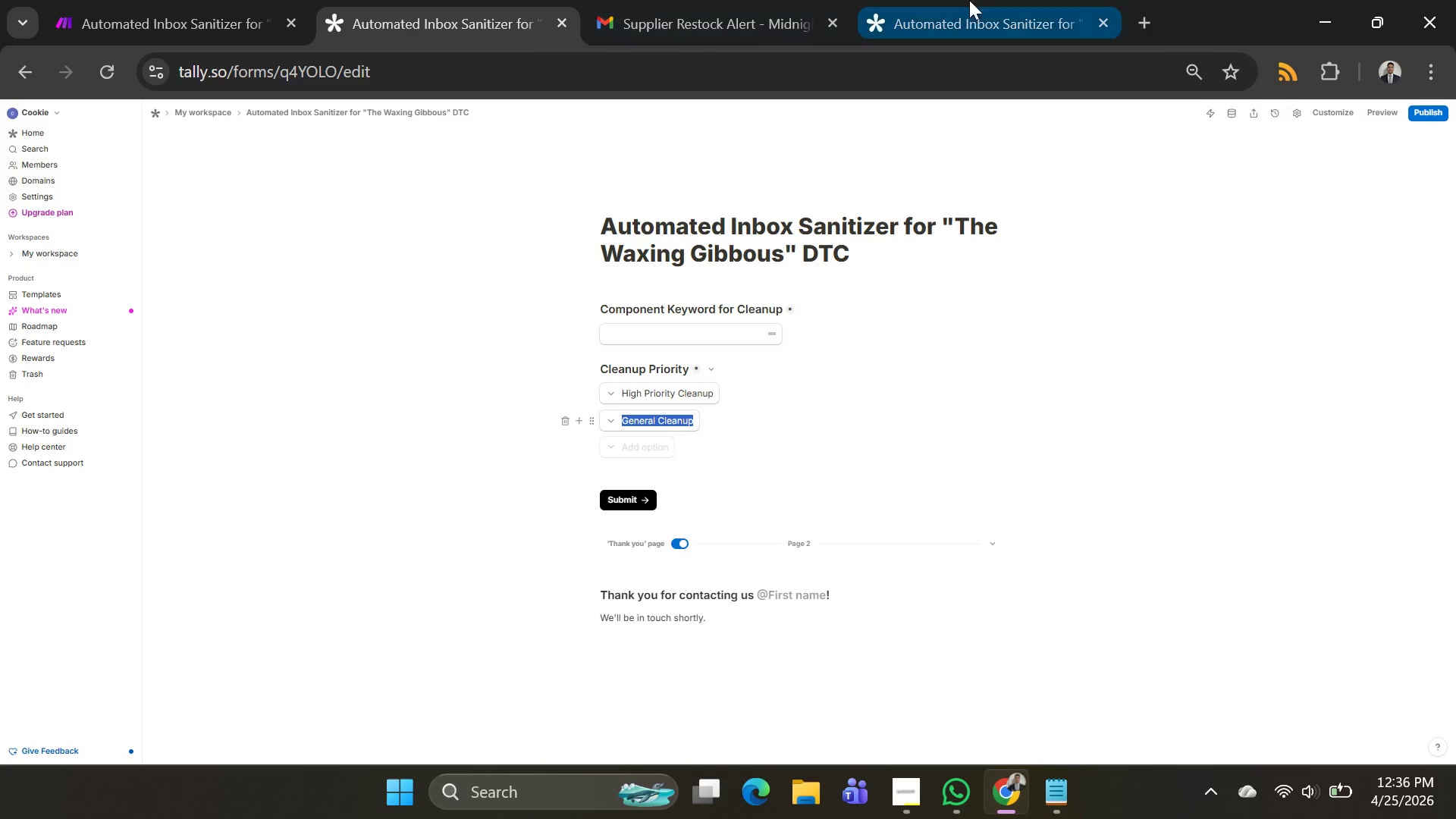 
left_click([969, 0])
 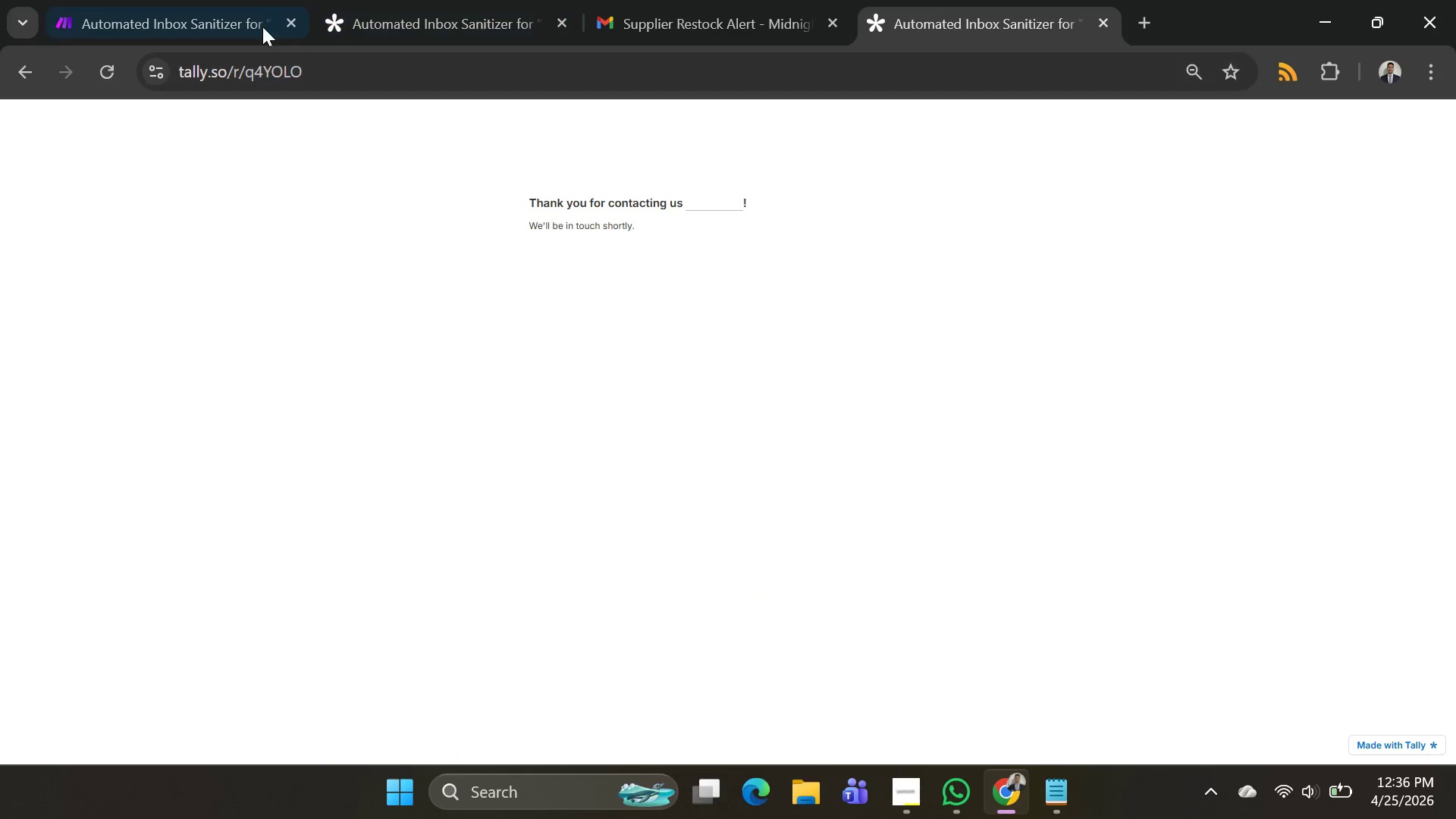 
left_click([163, 12])
 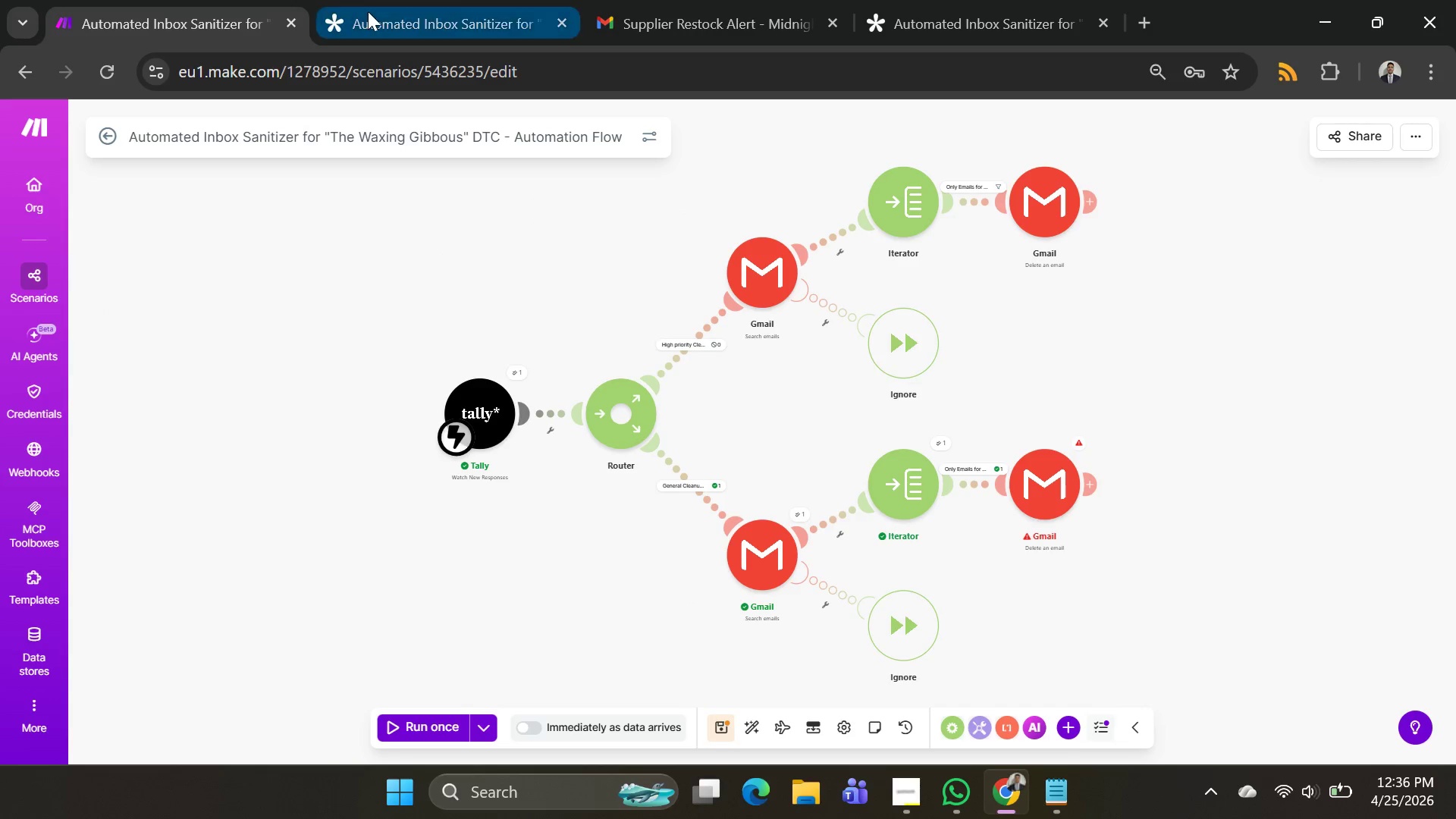 
left_click([368, 11])
 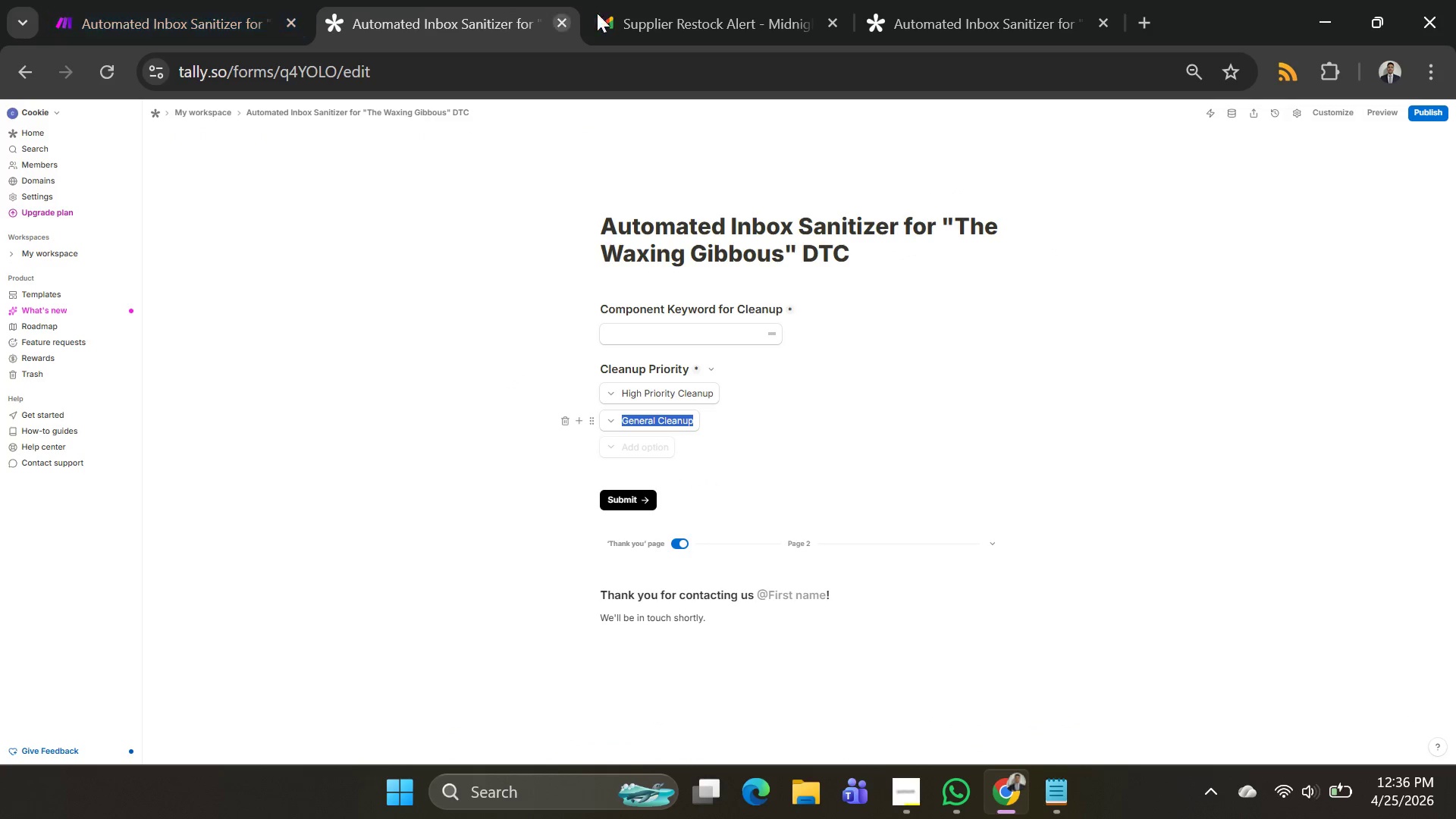 
left_click([629, 13])
 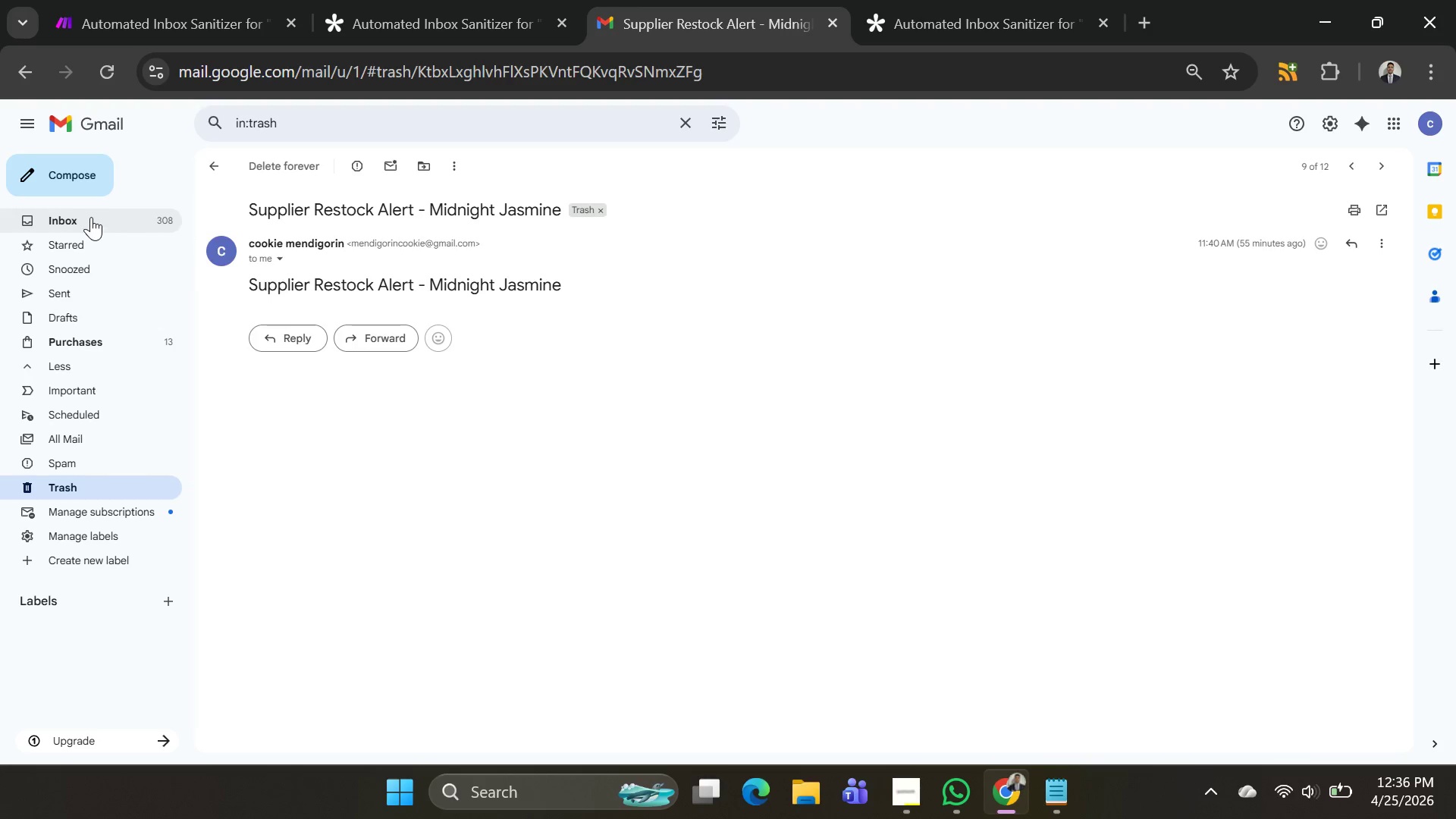 
left_click([29, 173])
 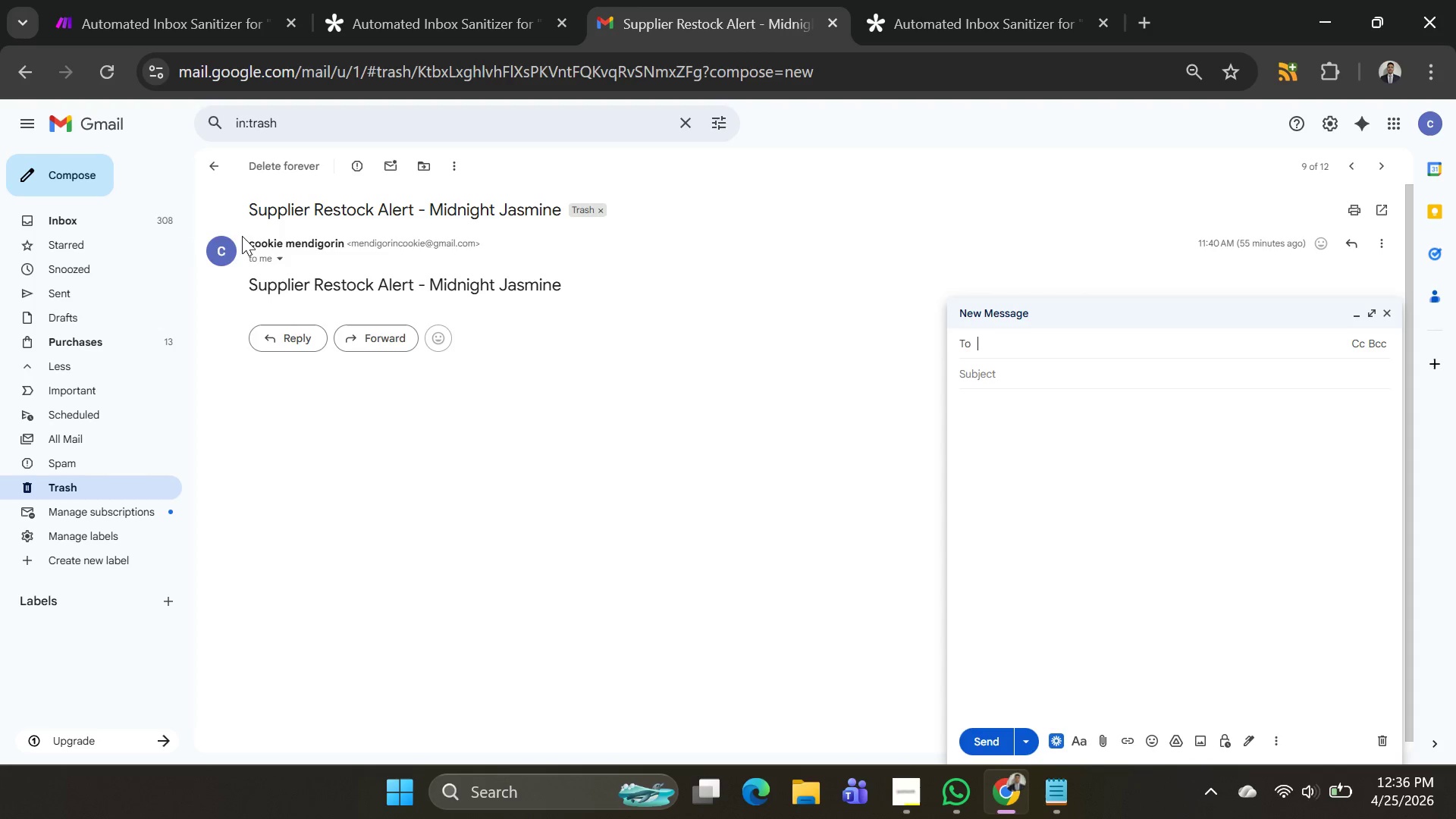 
left_click([218, 165])
 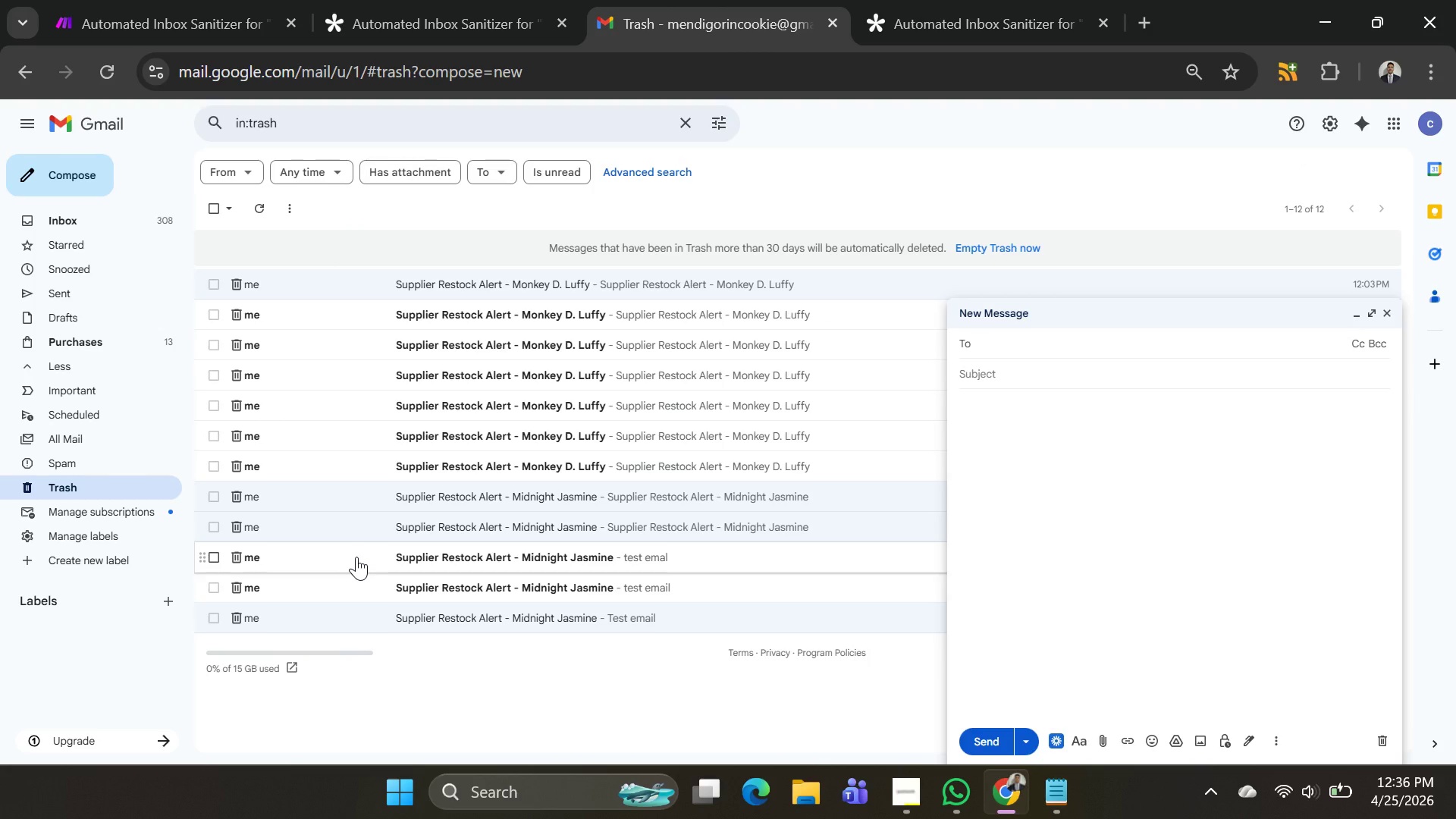 
left_click([343, 440])
 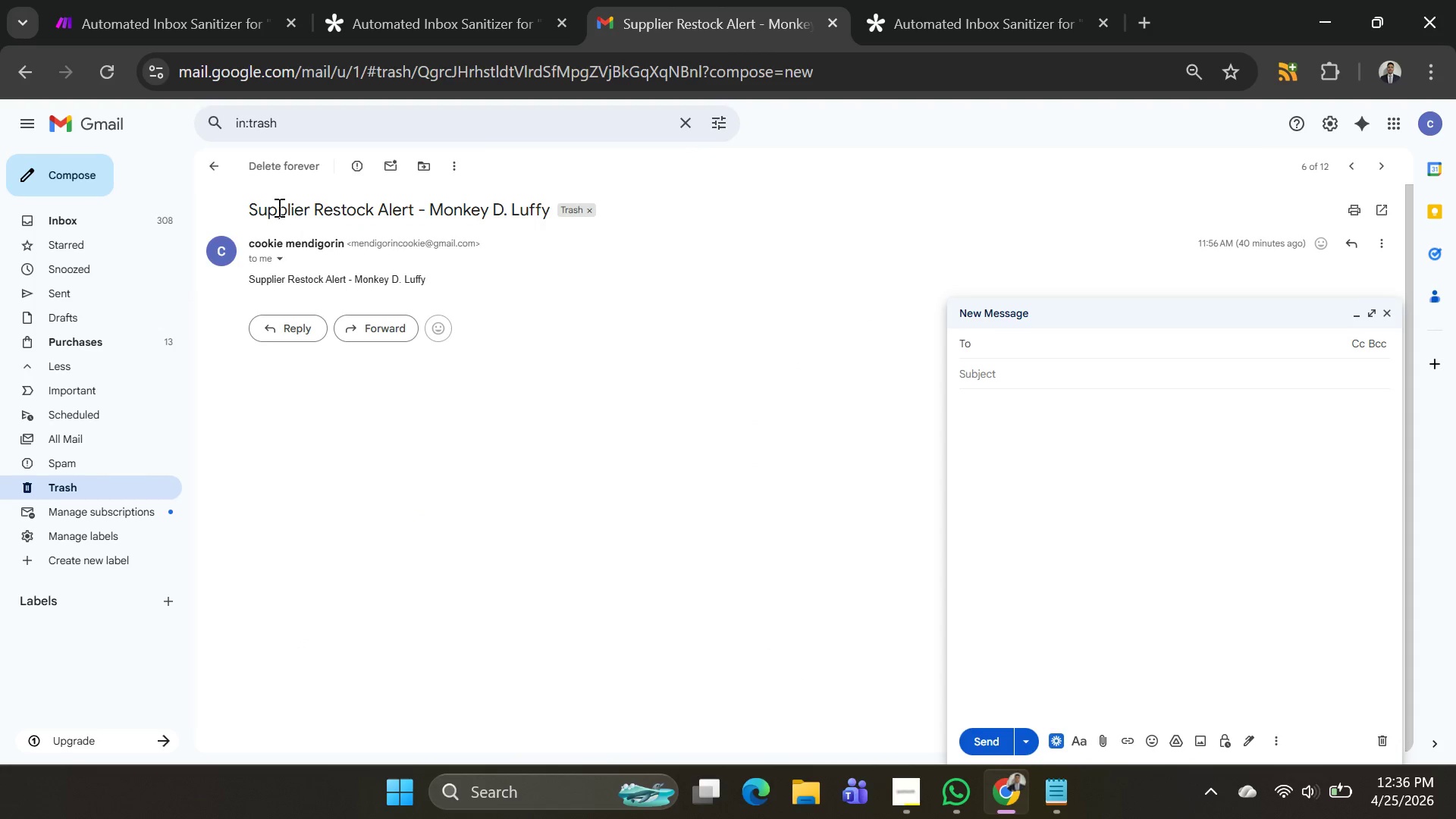 
left_click_drag(start_coordinate=[247, 205], to_coordinate=[549, 212])
 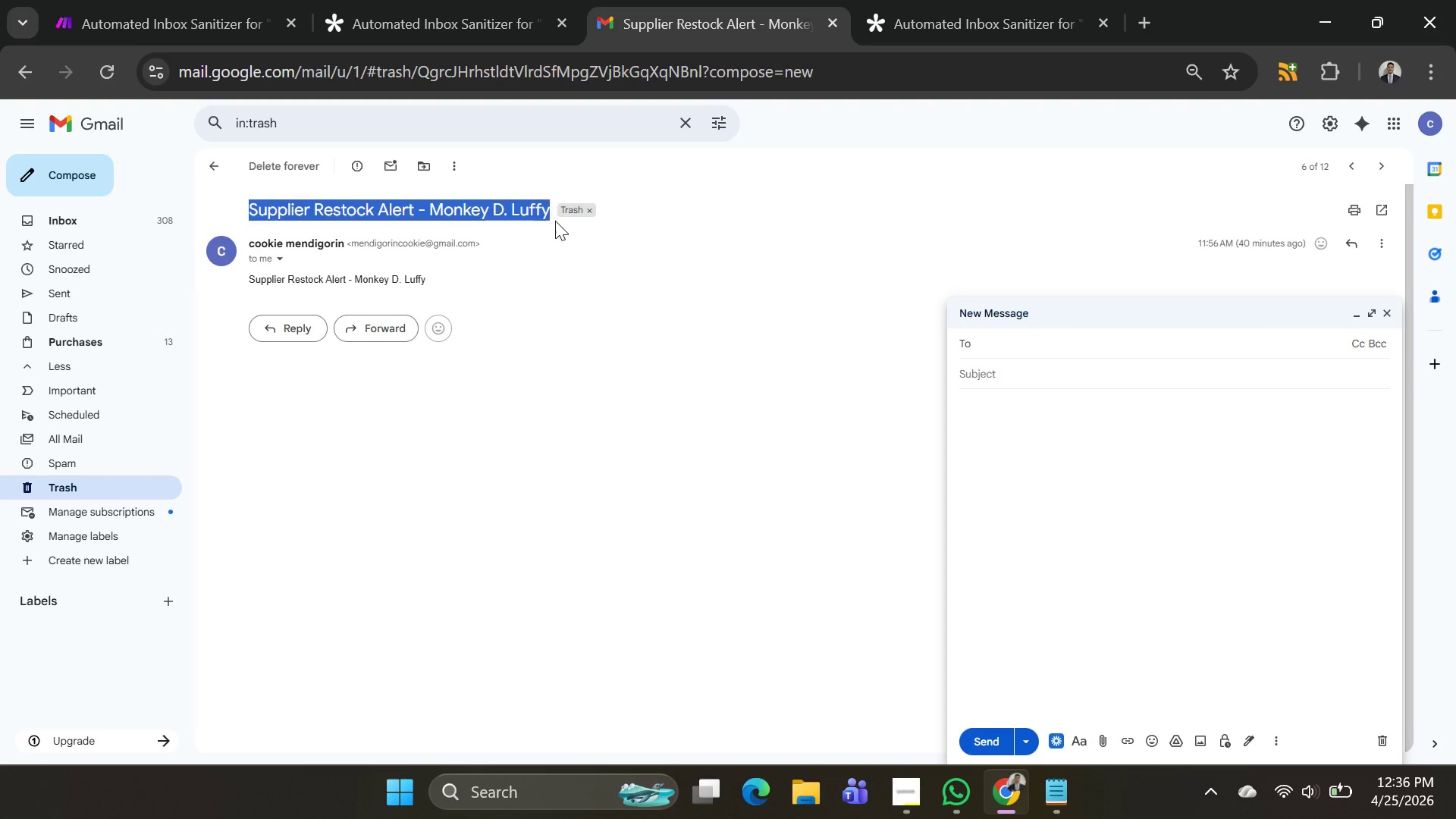 
key(Control+C)
 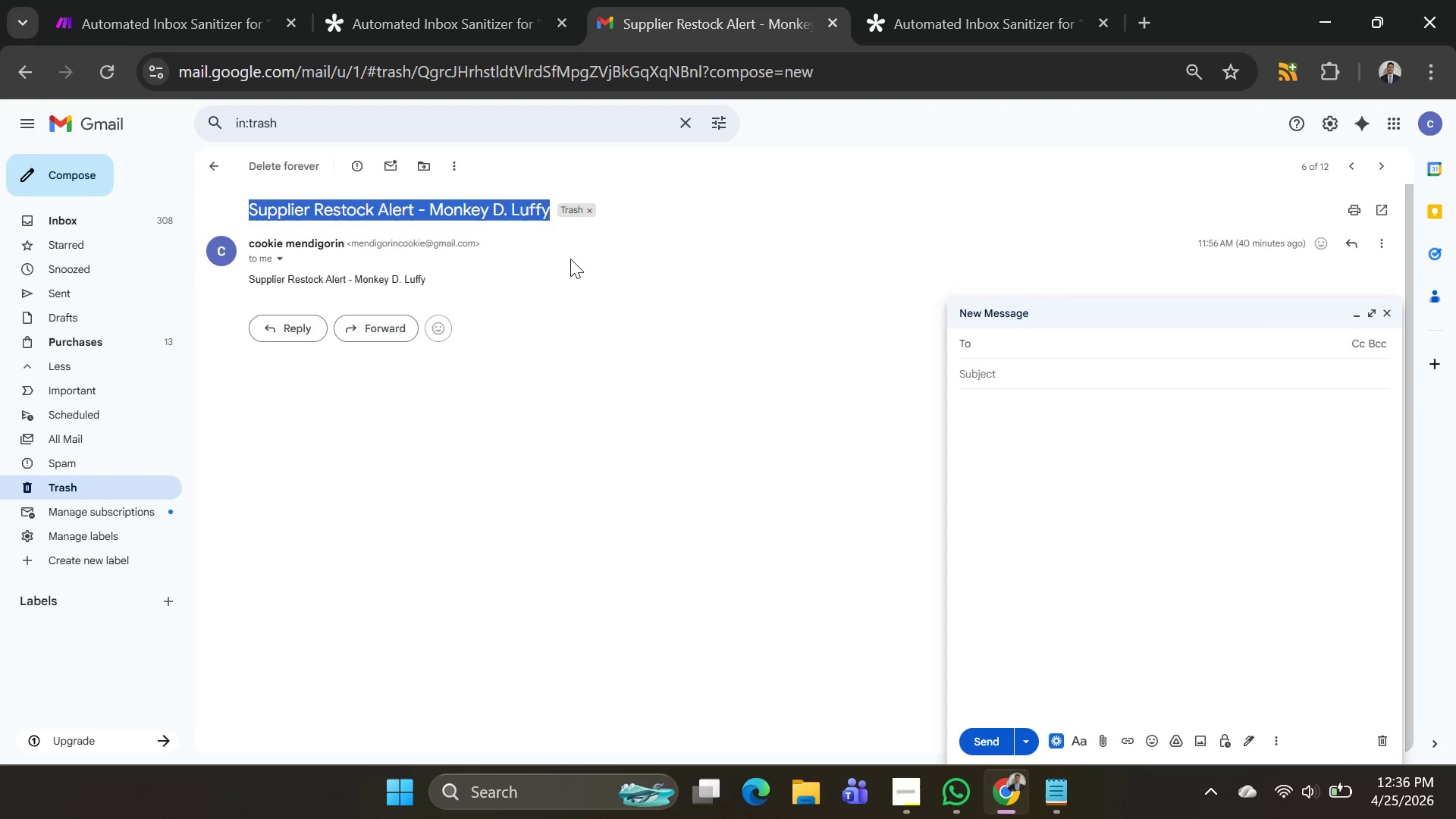 
key(Control+C)
 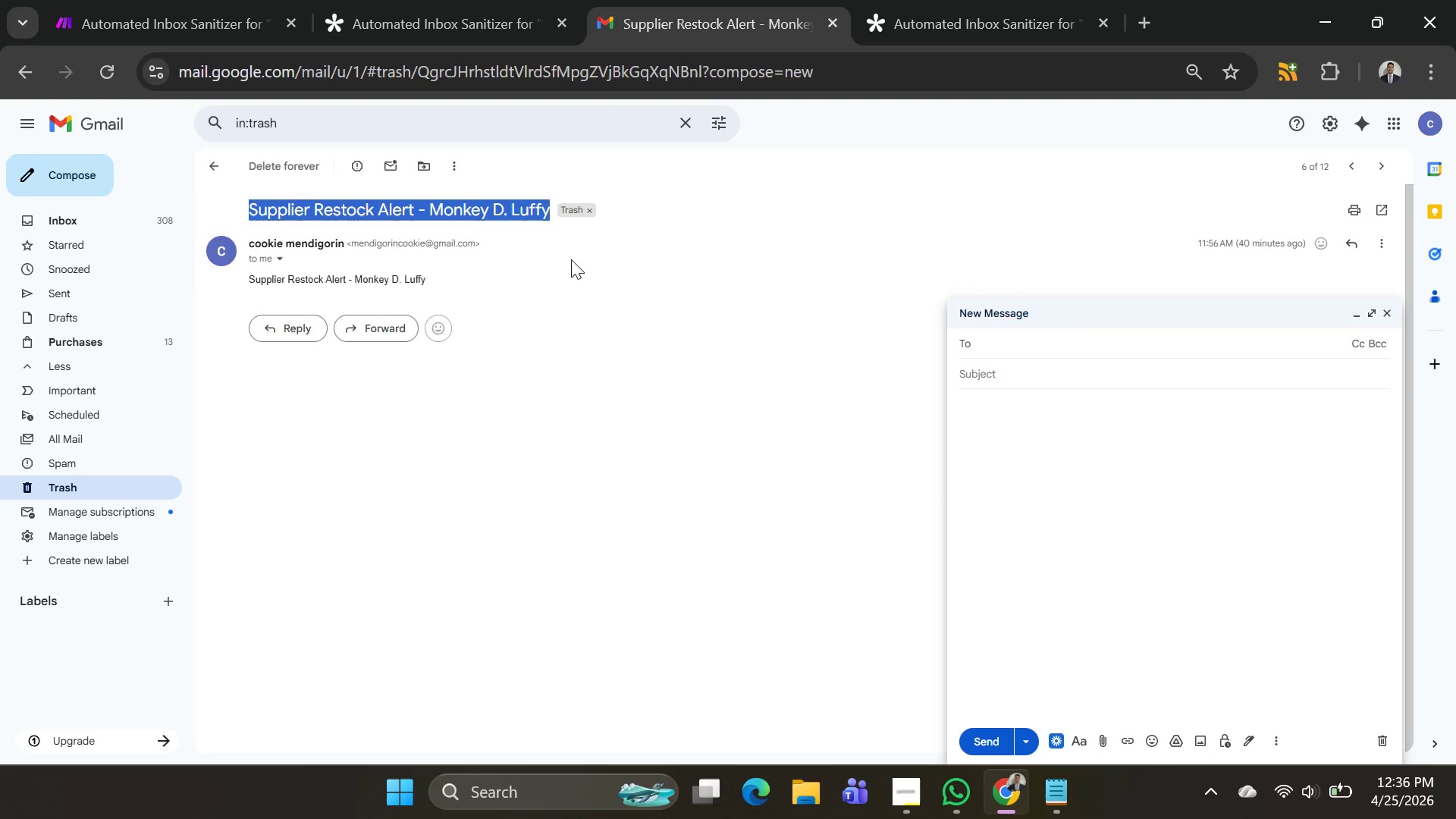 
wait(24.77)
 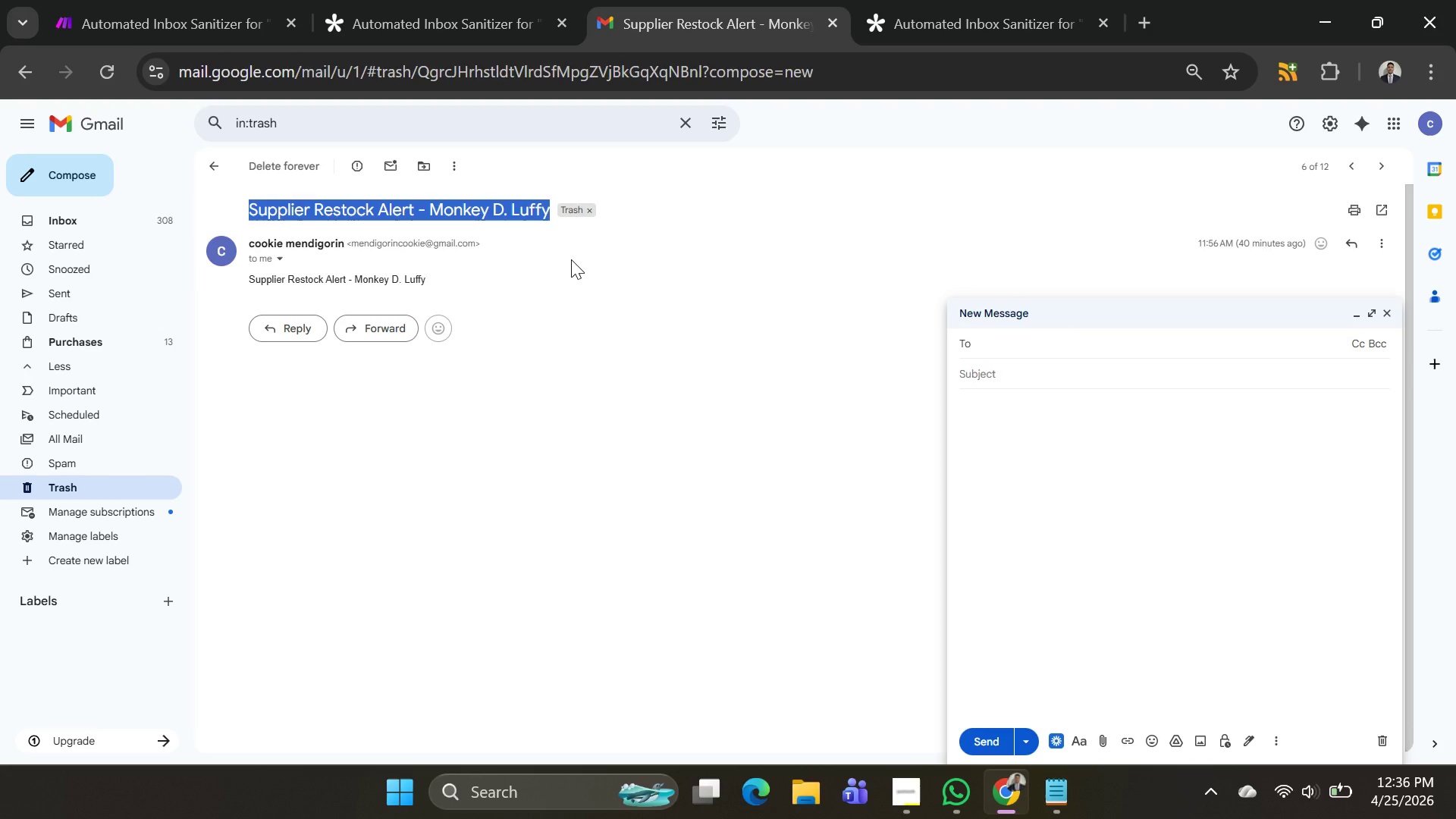 
key(Alt+AltLeft)
 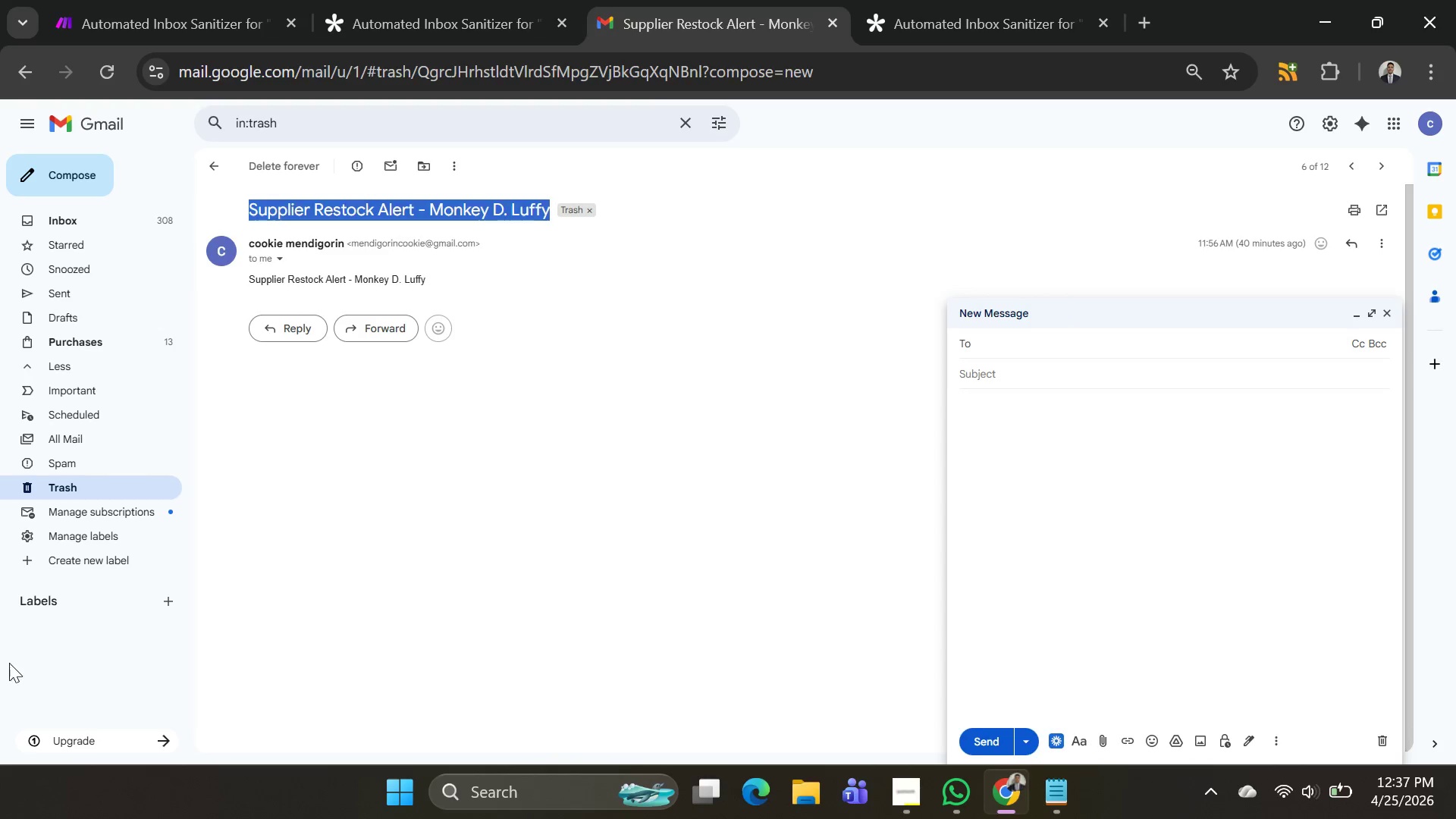 
key(Alt+Tab)